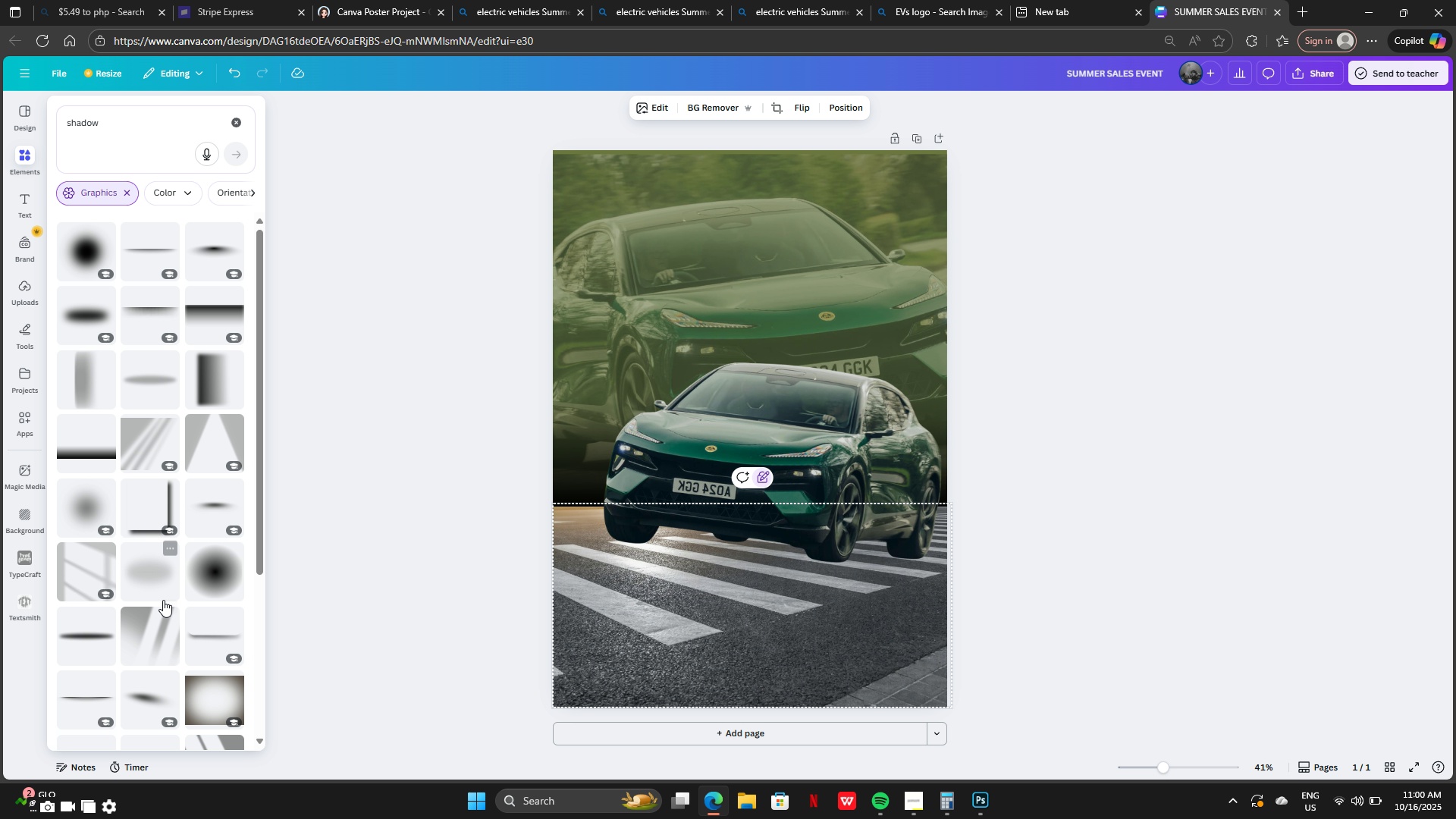 
scroll: coordinate [163, 600], scroll_direction: down, amount: 5.0
 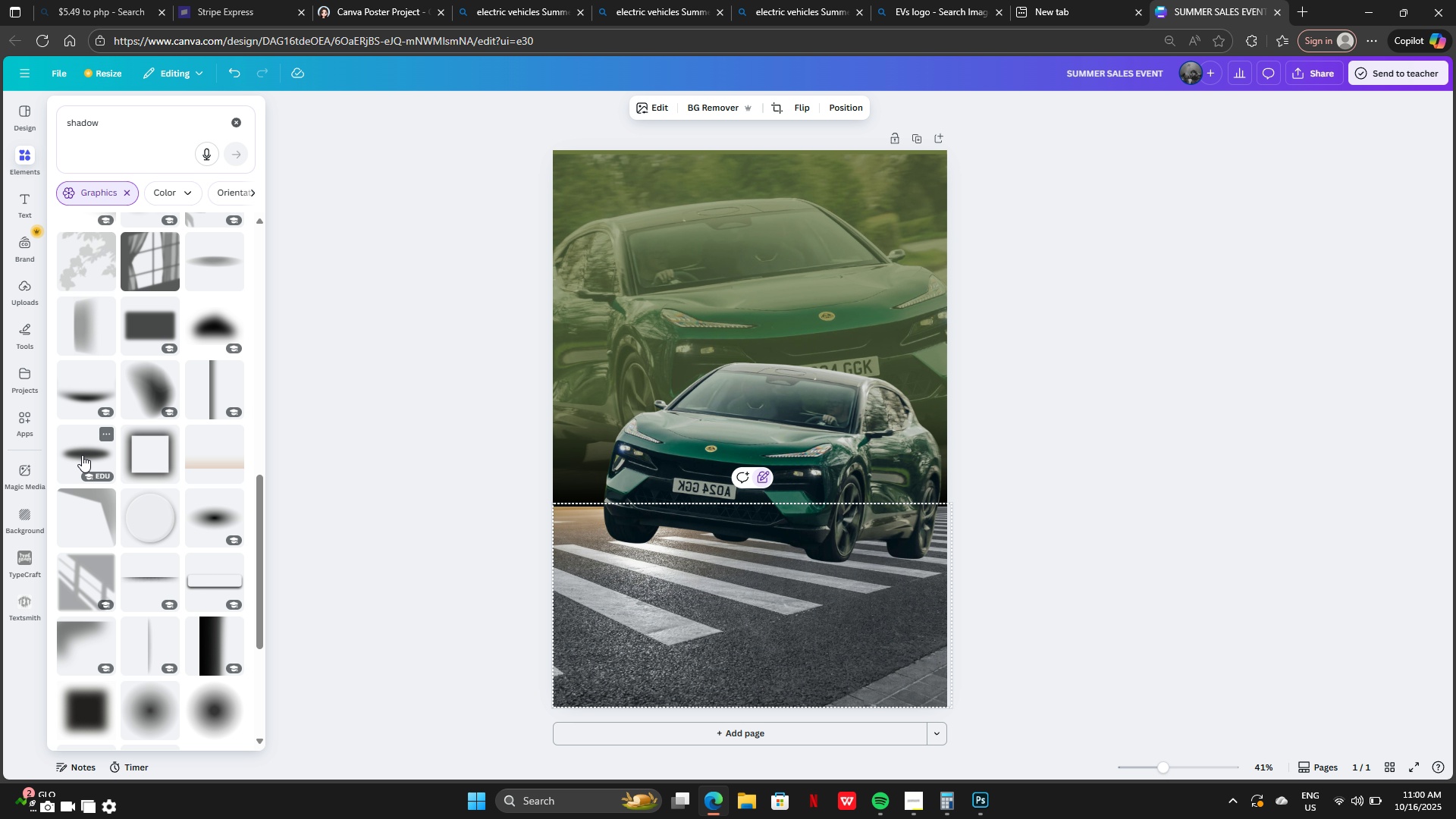 
left_click([82, 455])
 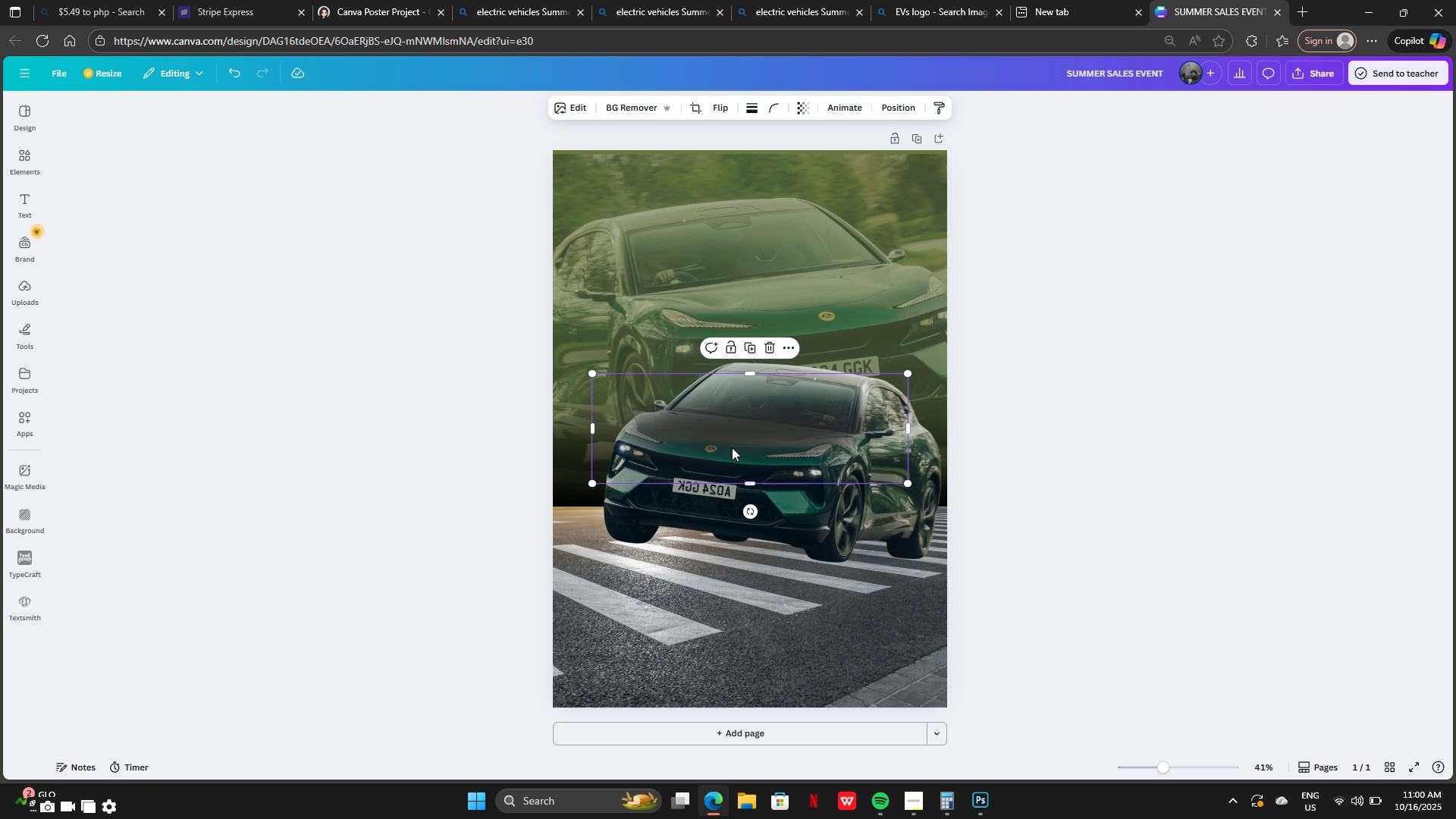 
left_click_drag(start_coordinate=[742, 436], to_coordinate=[751, 580])
 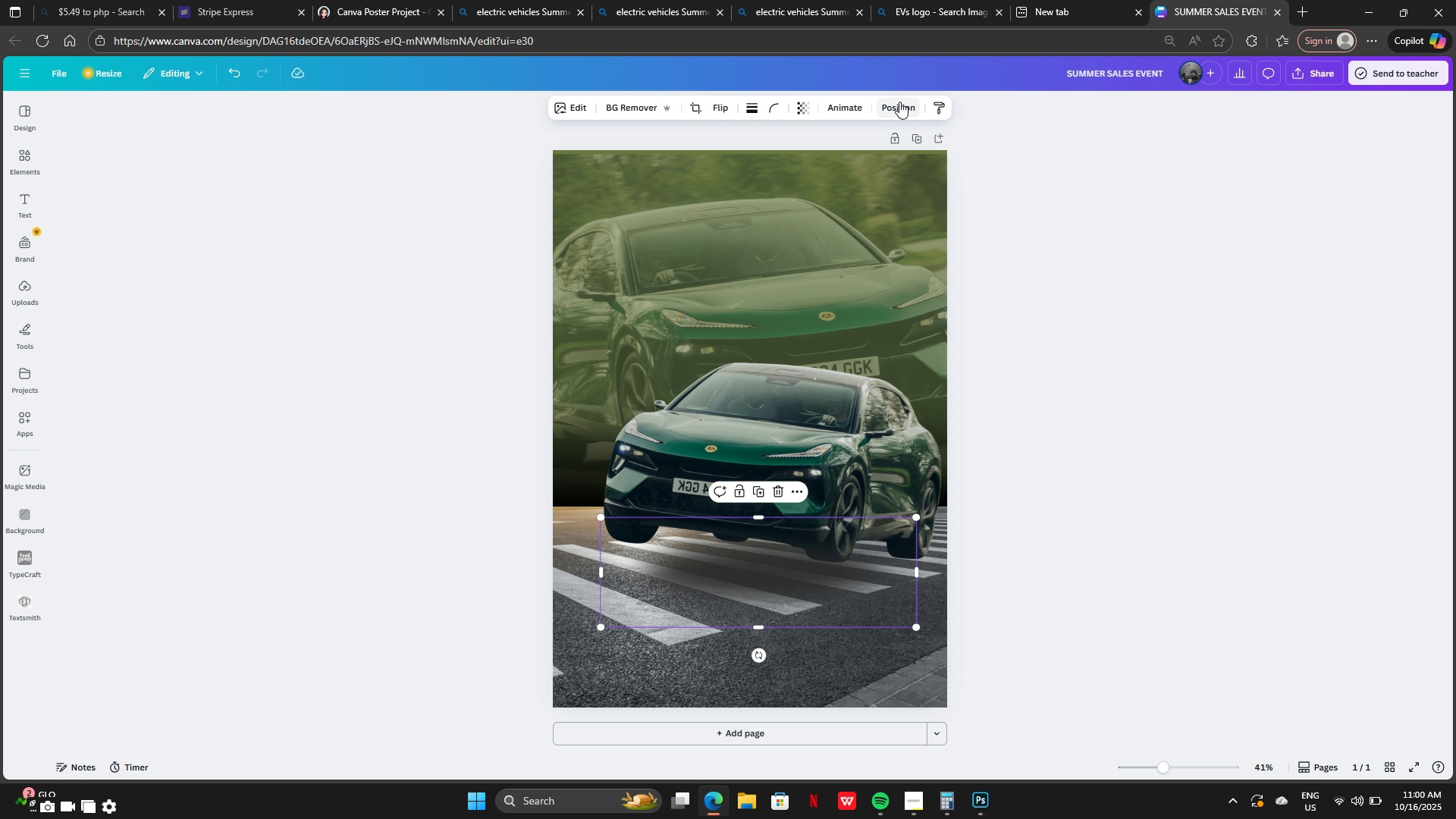 
left_click([899, 102])
 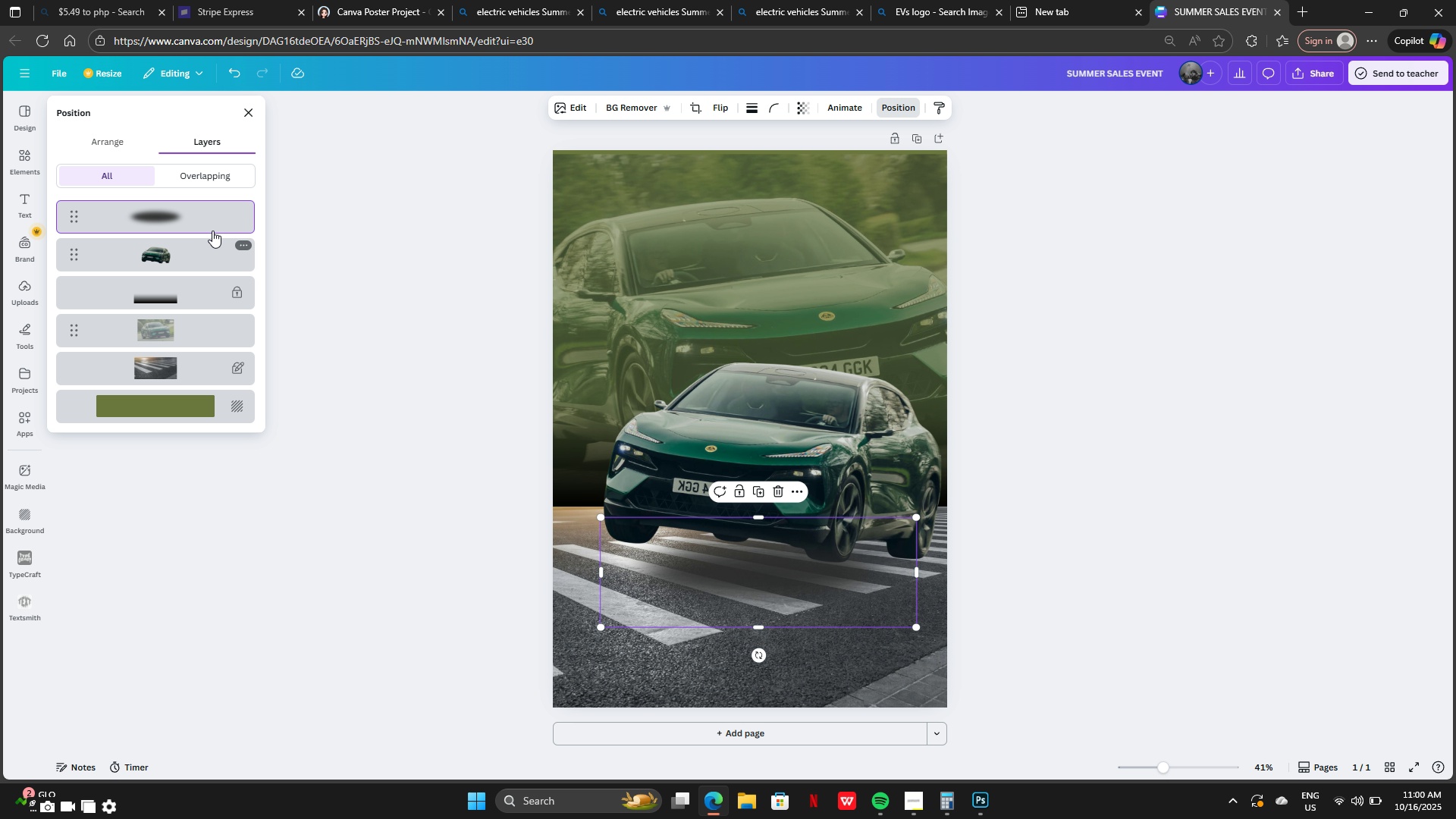 
left_click_drag(start_coordinate=[199, 215], to_coordinate=[195, 266])
 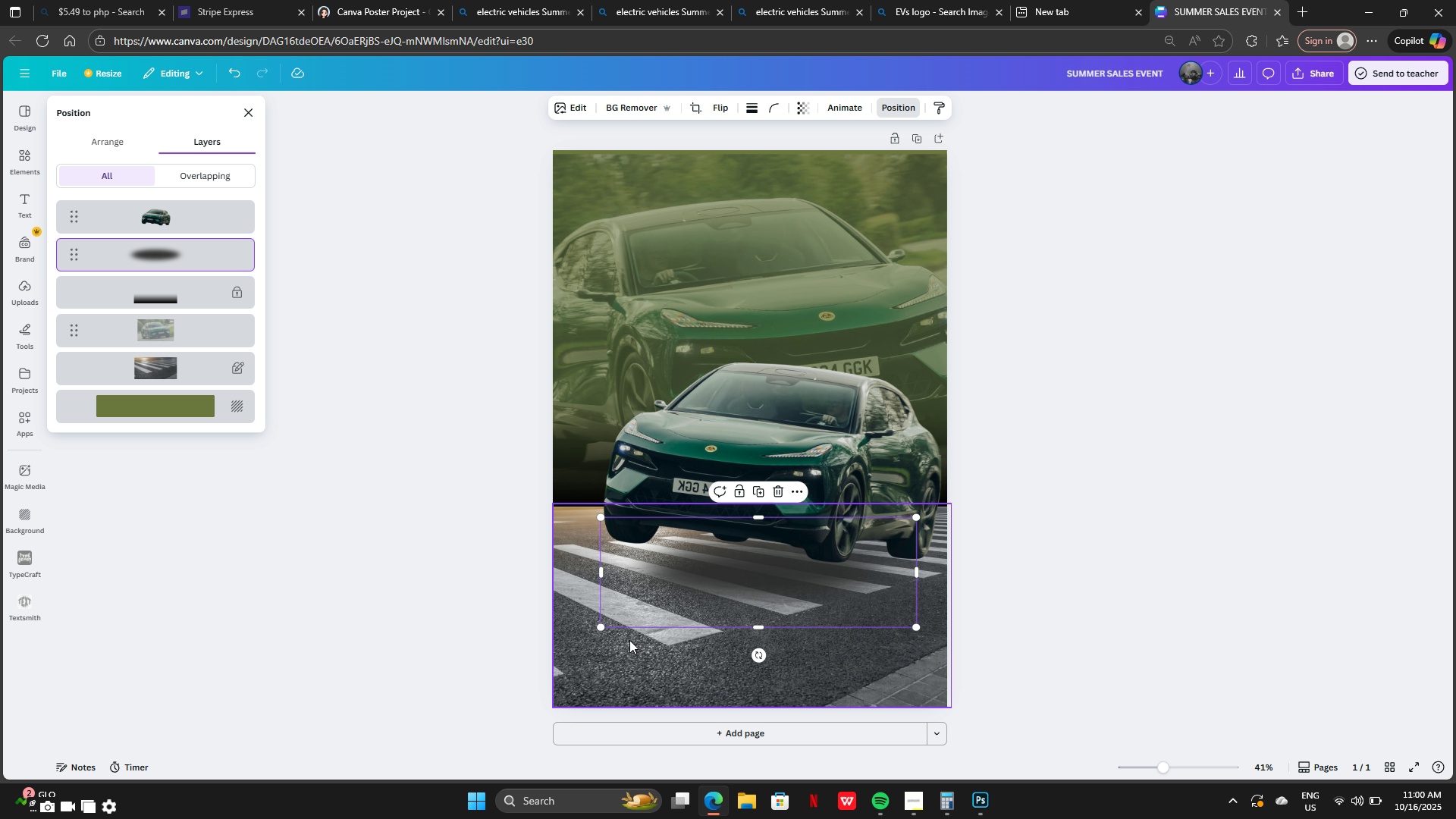 
left_click_drag(start_coordinate=[742, 610], to_coordinate=[784, 596])
 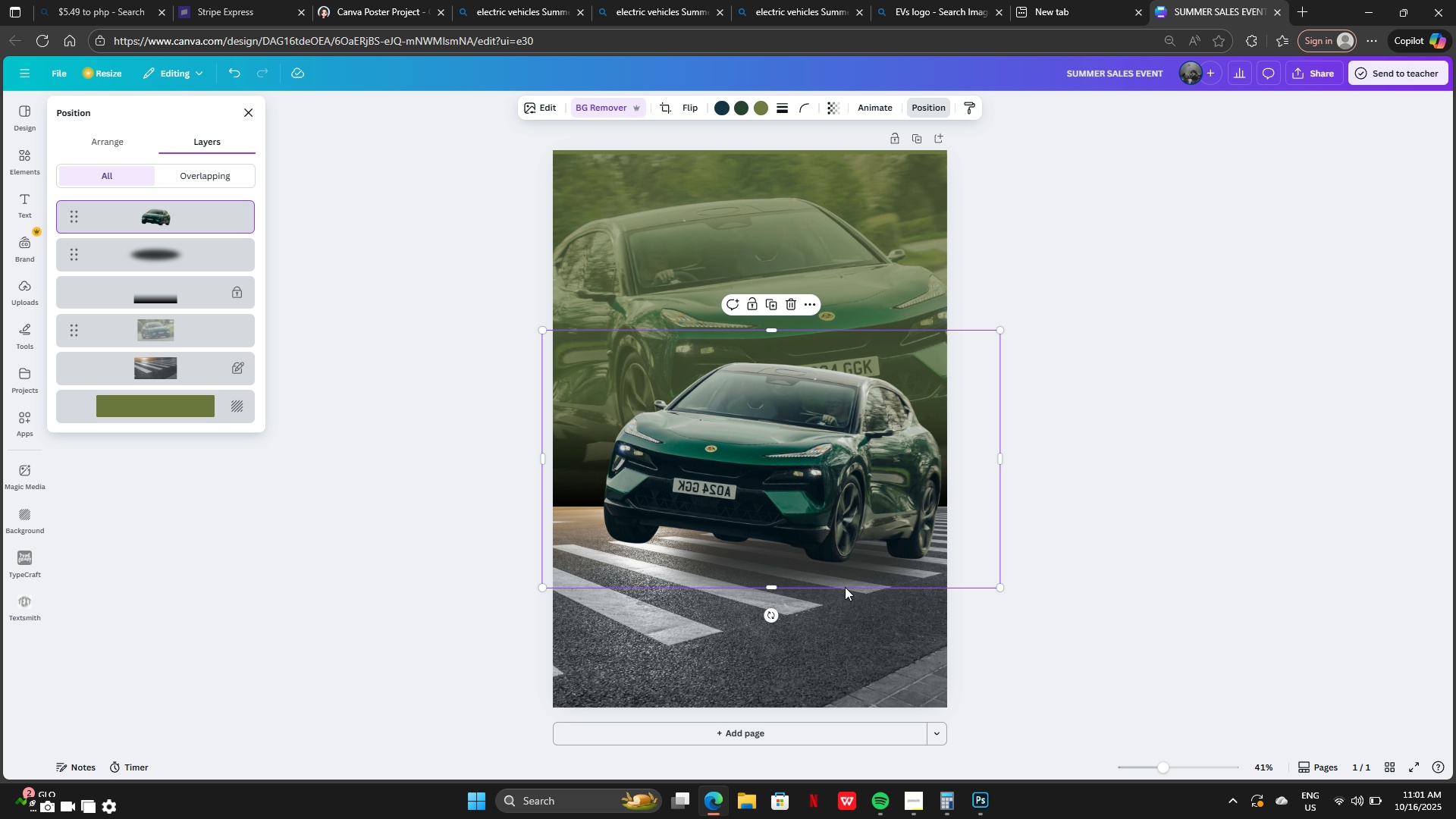 
left_click_drag(start_coordinate=[768, 620], to_coordinate=[781, 614])
 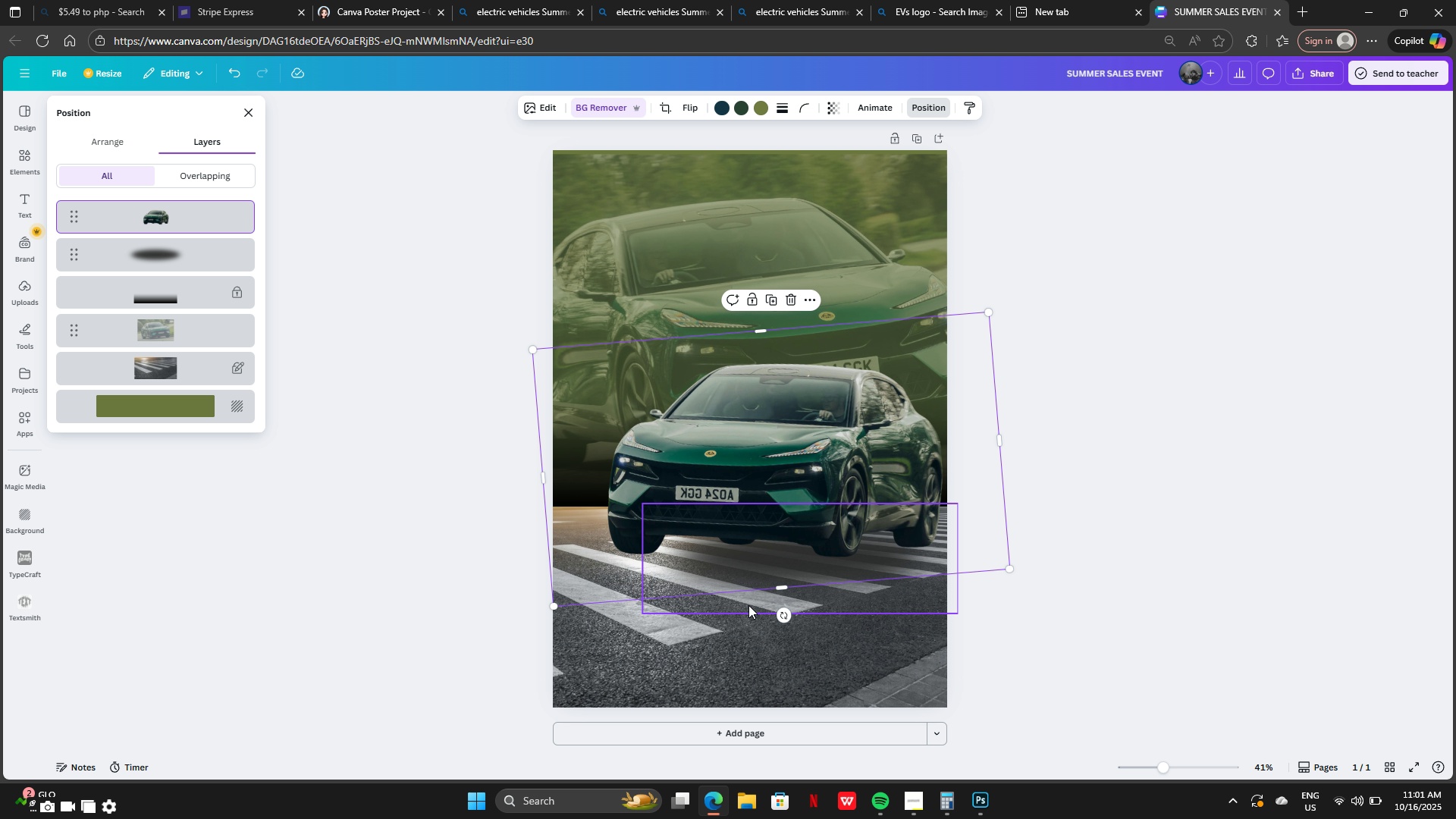 
left_click([748, 606])
 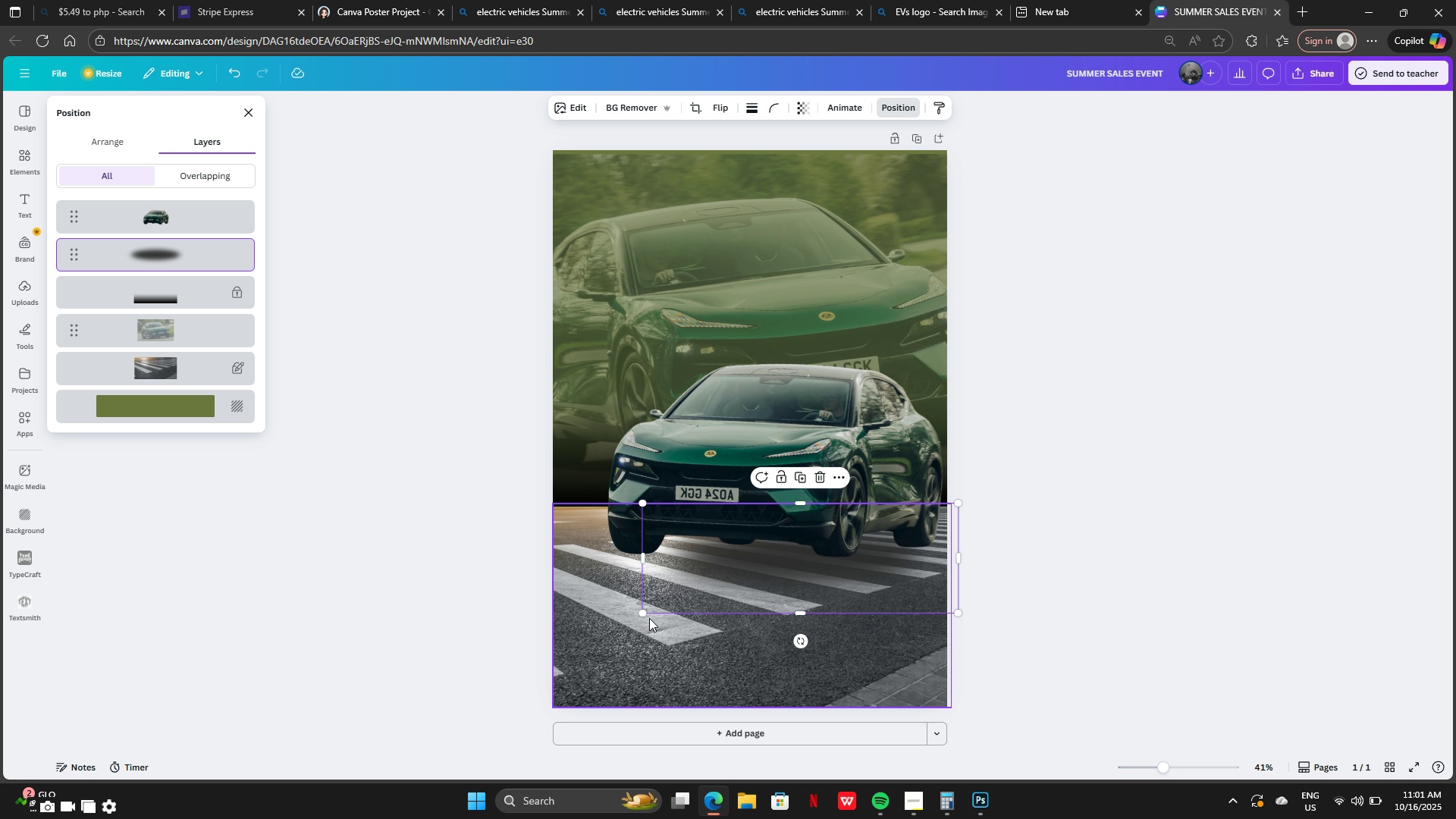 
left_click([650, 617])
 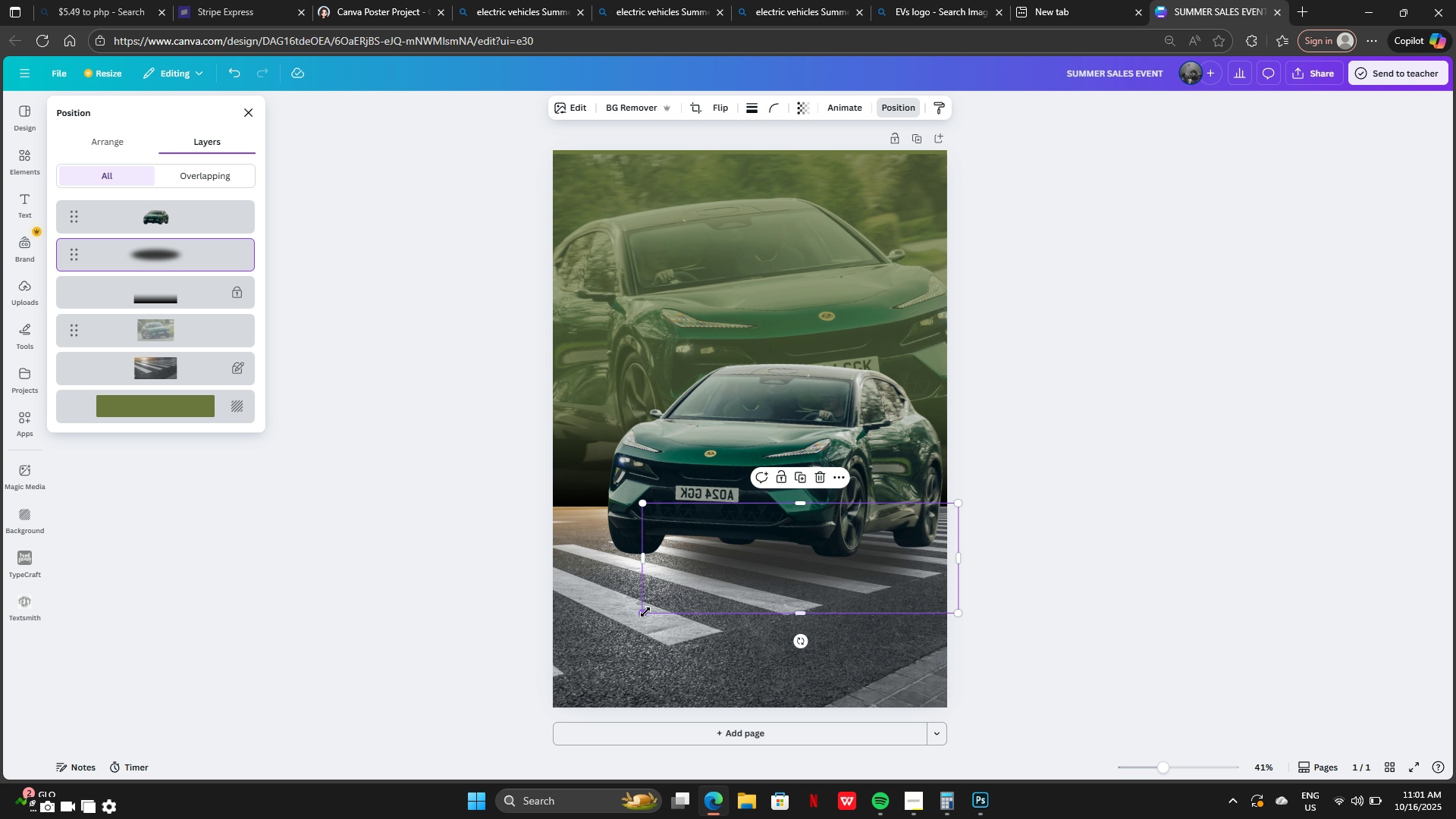 
left_click_drag(start_coordinate=[645, 612], to_coordinate=[507, 609])
 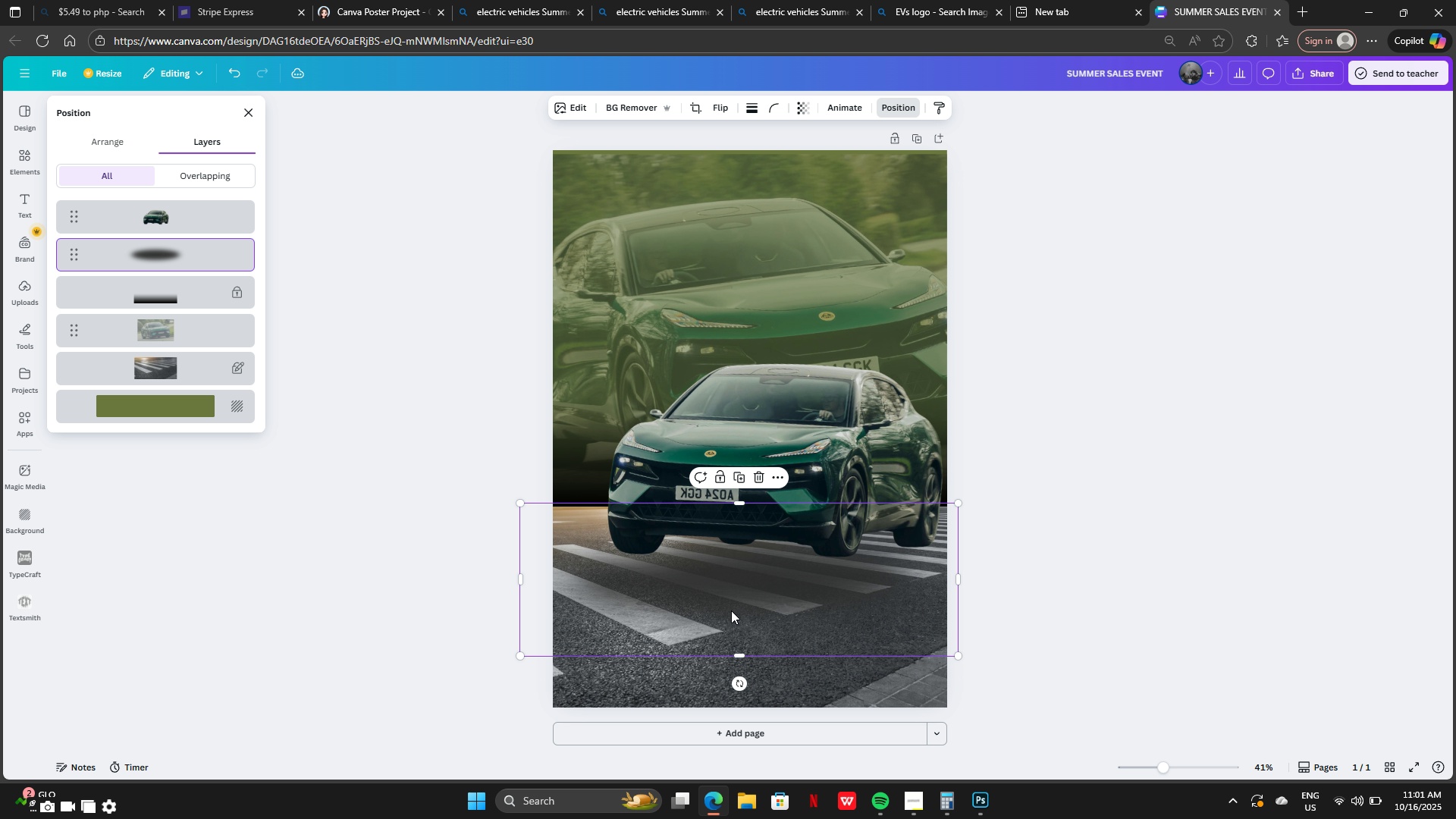 
left_click_drag(start_coordinate=[735, 608], to_coordinate=[783, 578])
 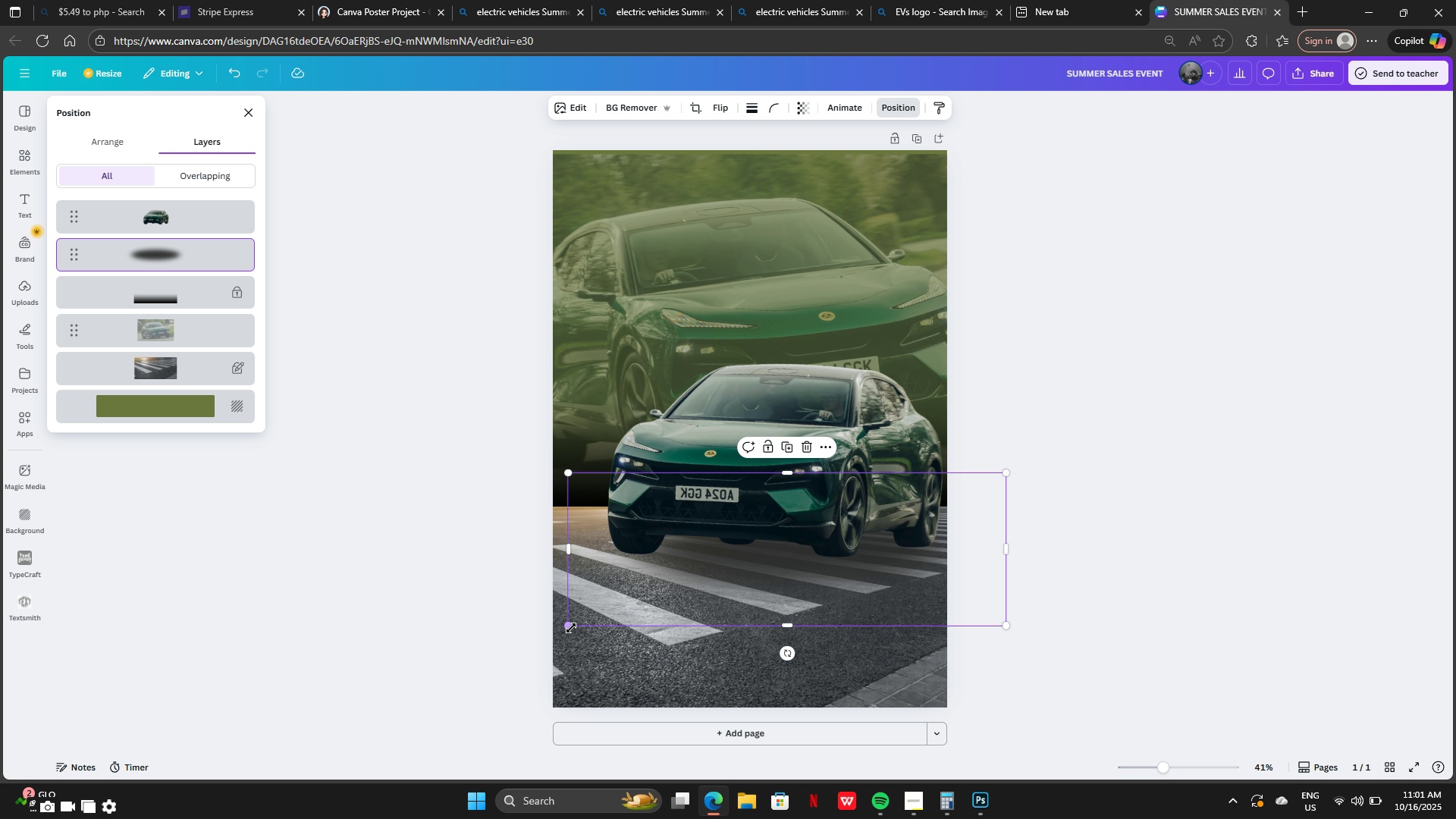 
left_click_drag(start_coordinate=[571, 625], to_coordinate=[501, 642])
 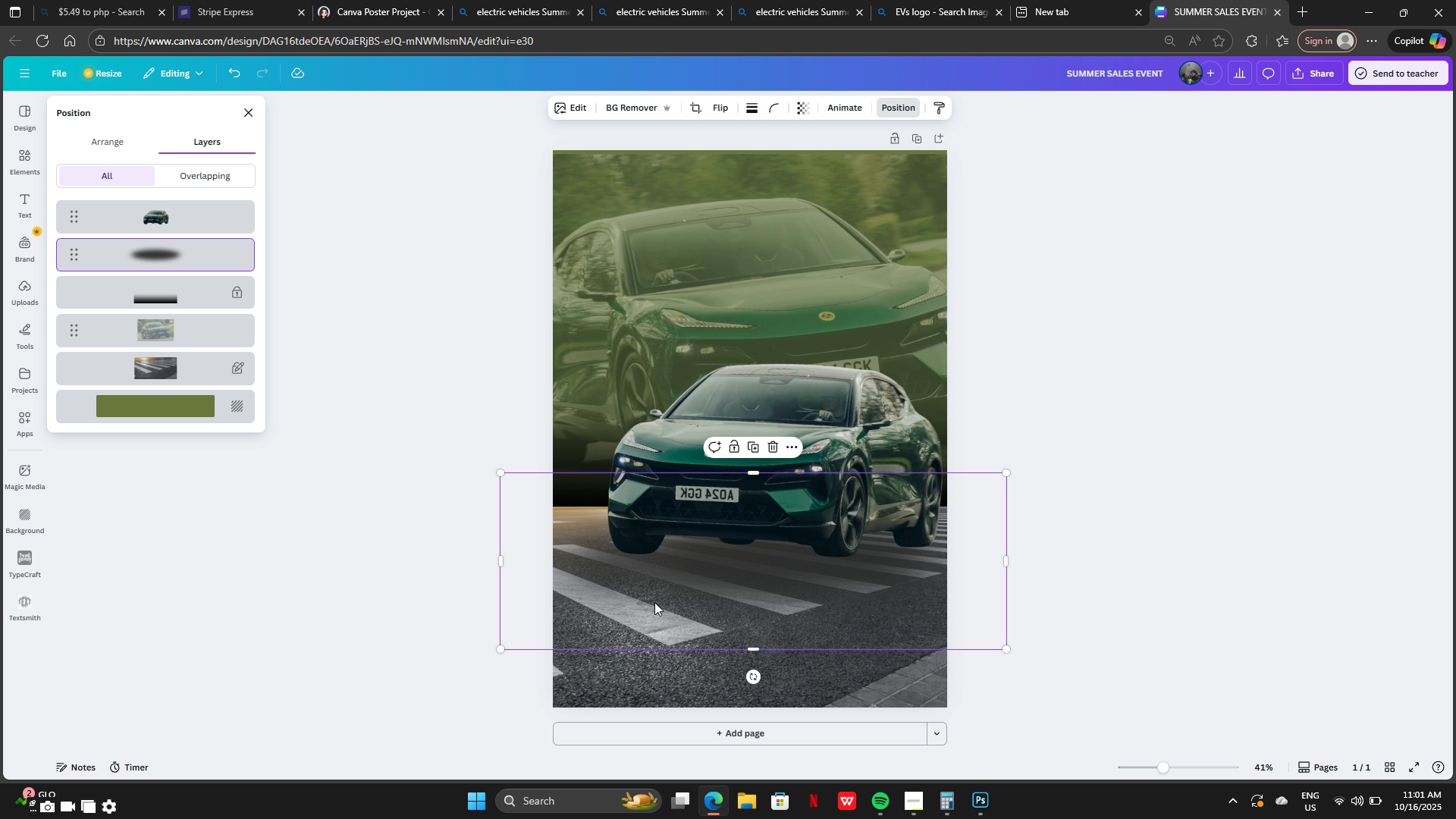 
left_click_drag(start_coordinate=[655, 602], to_coordinate=[695, 601])
 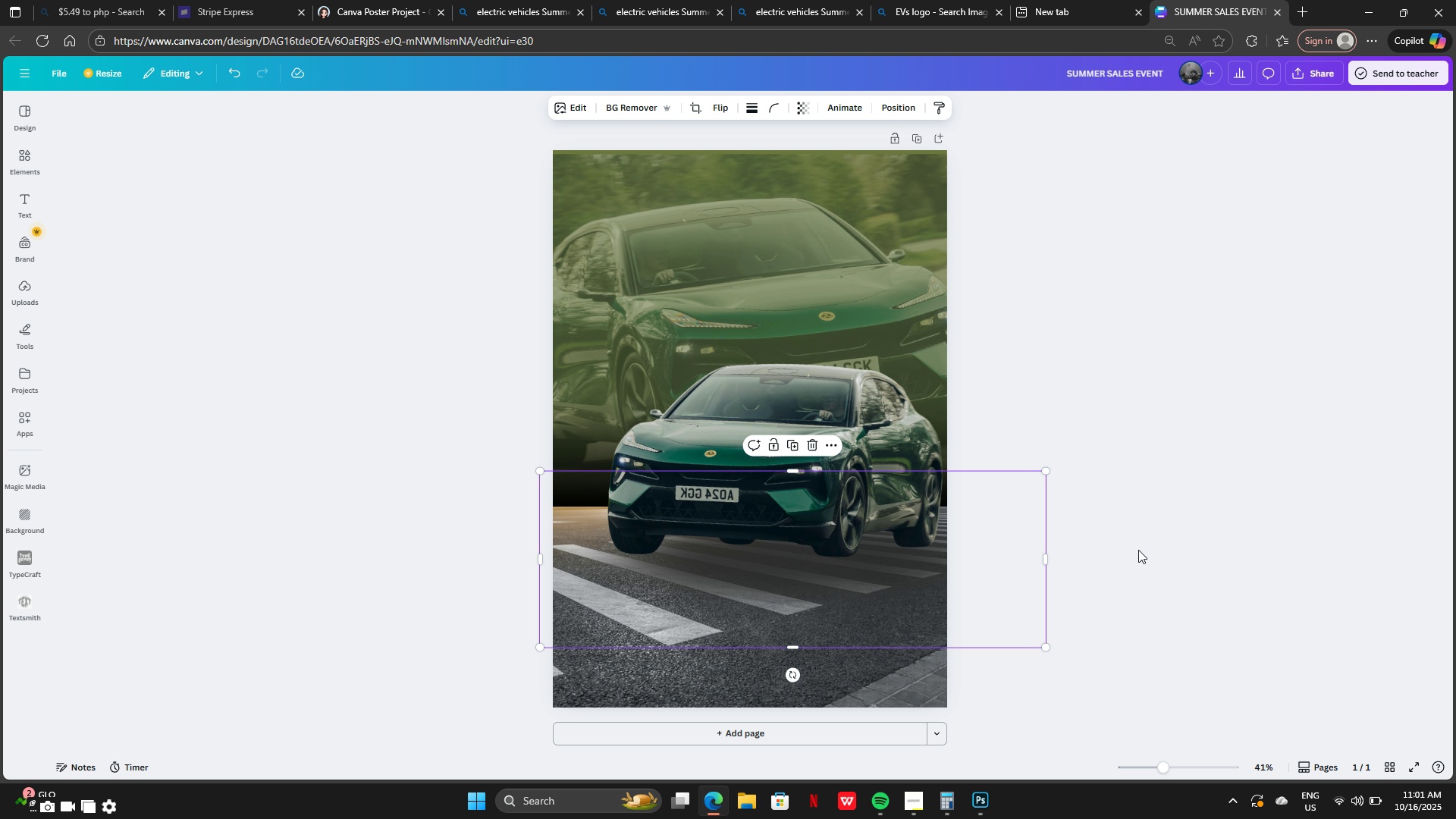 
double_click([1141, 553])
 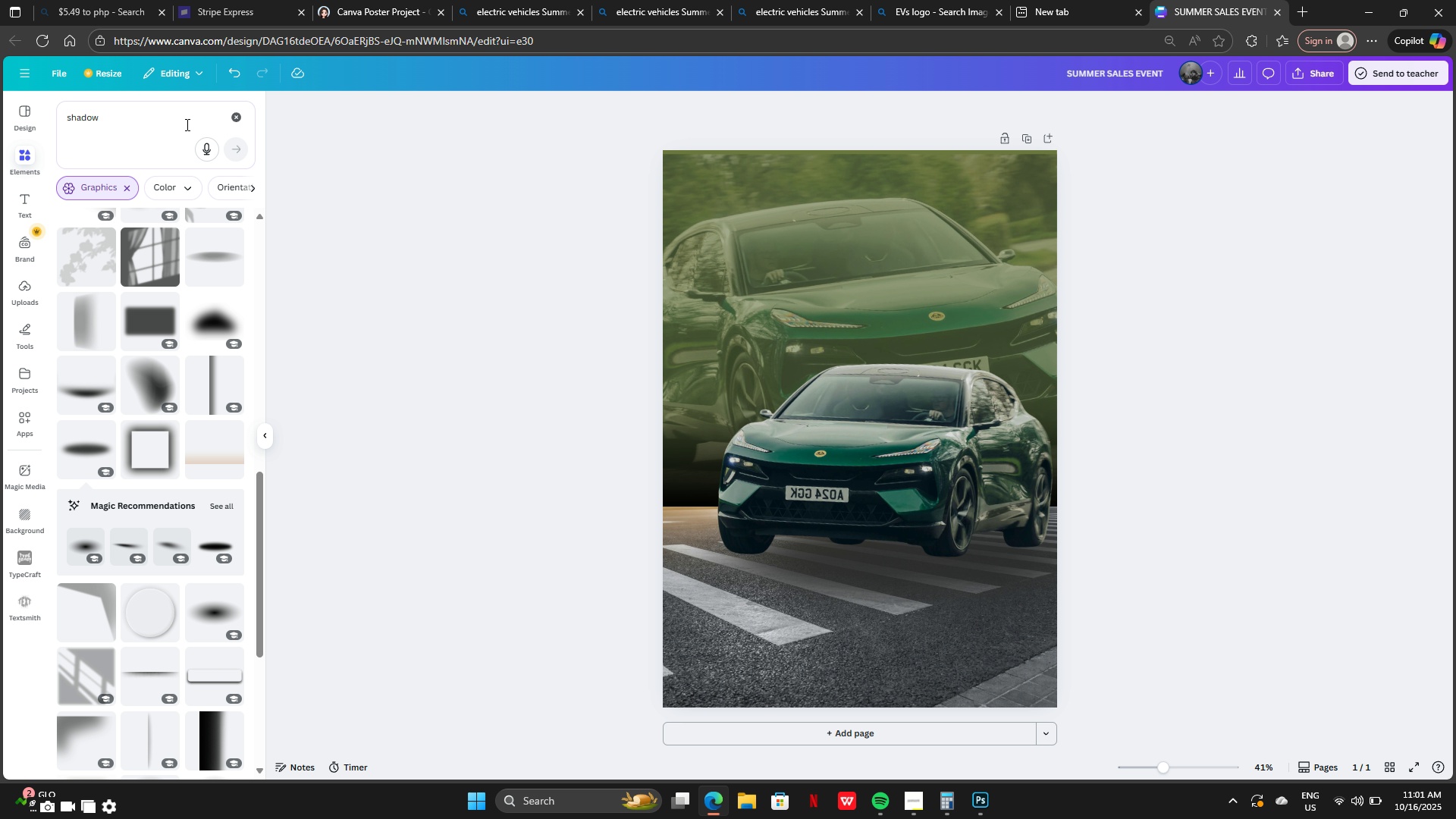 
left_click([239, 123])
 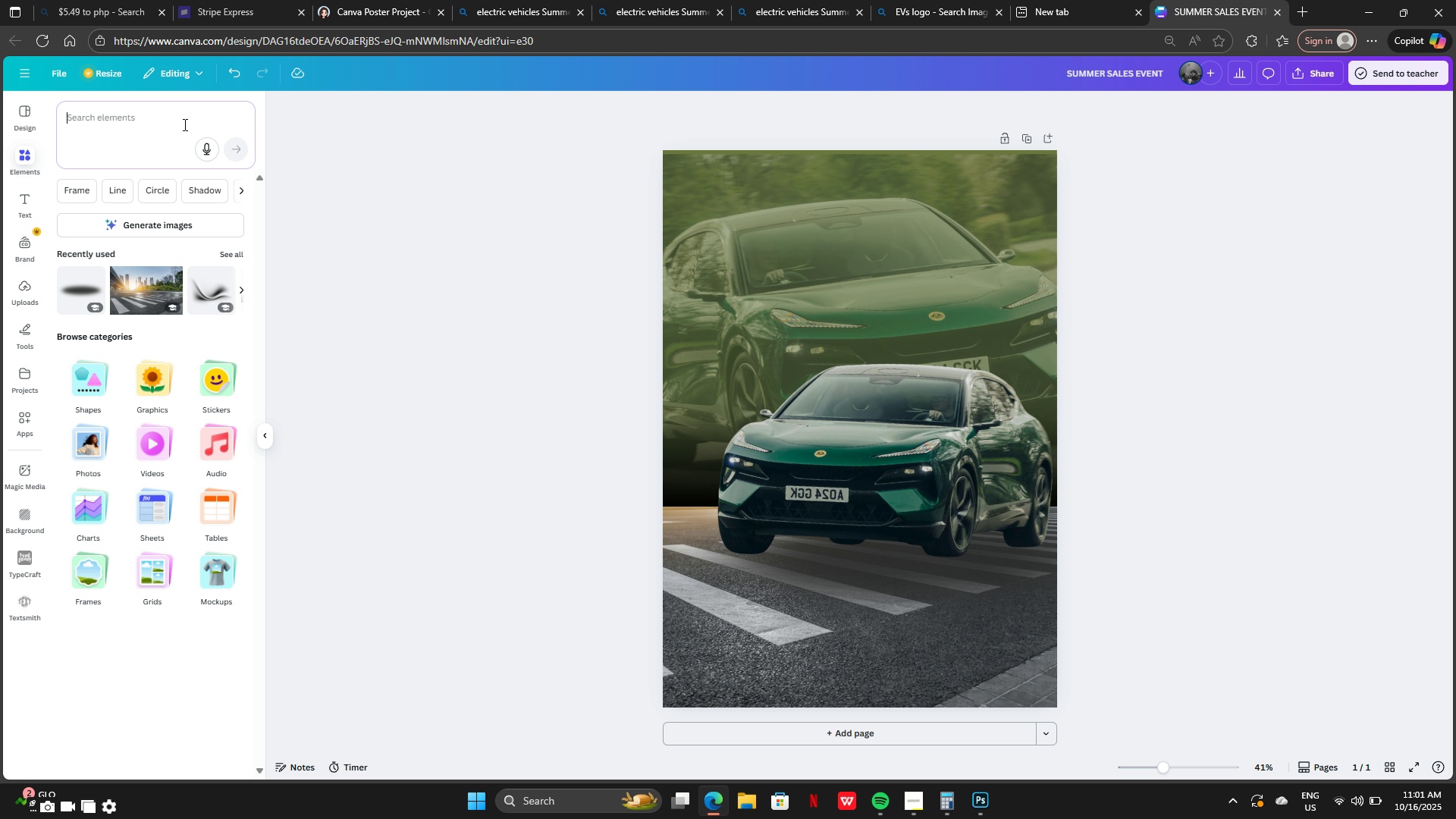 
left_click([184, 124])
 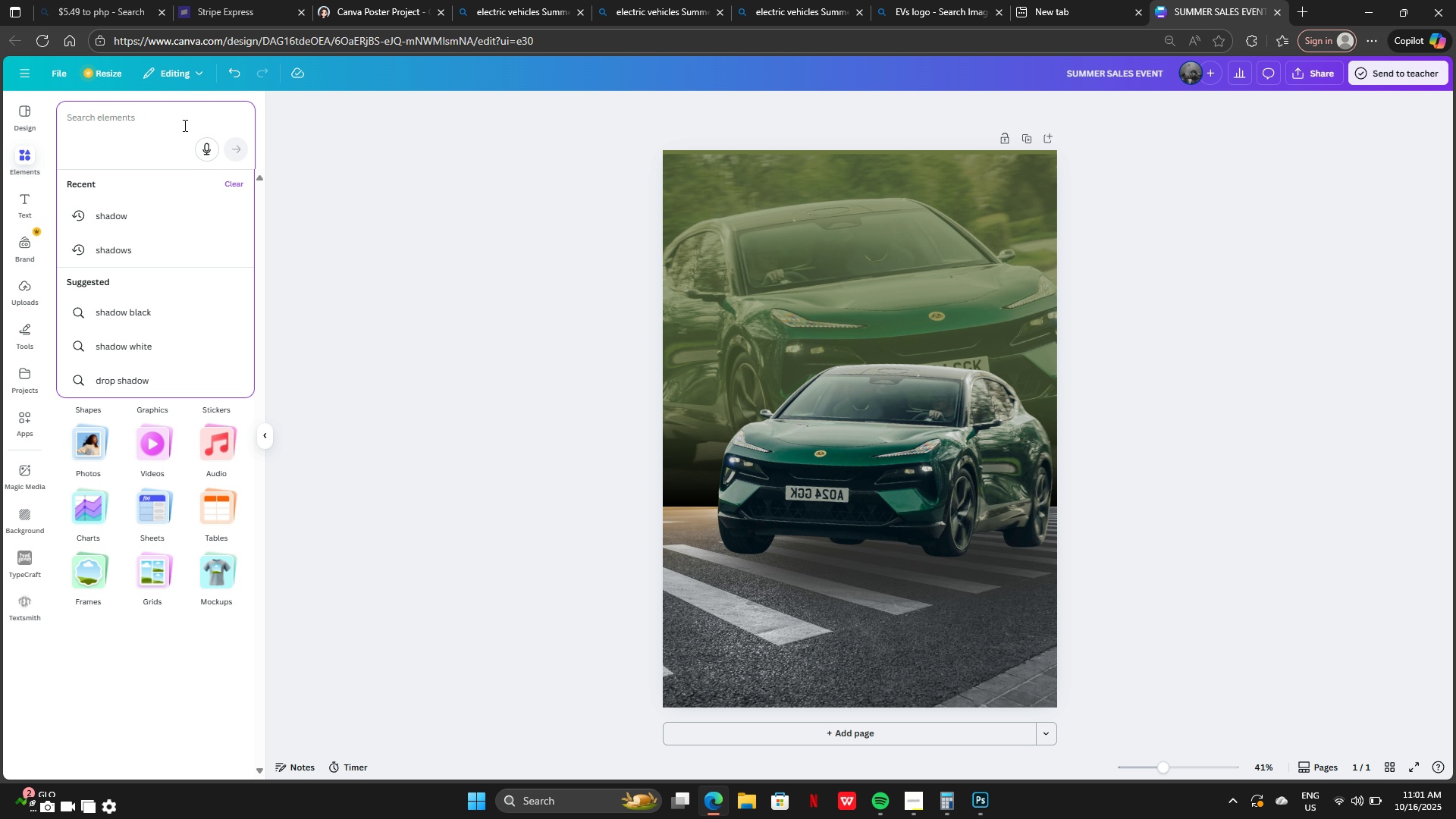 
type(border)
 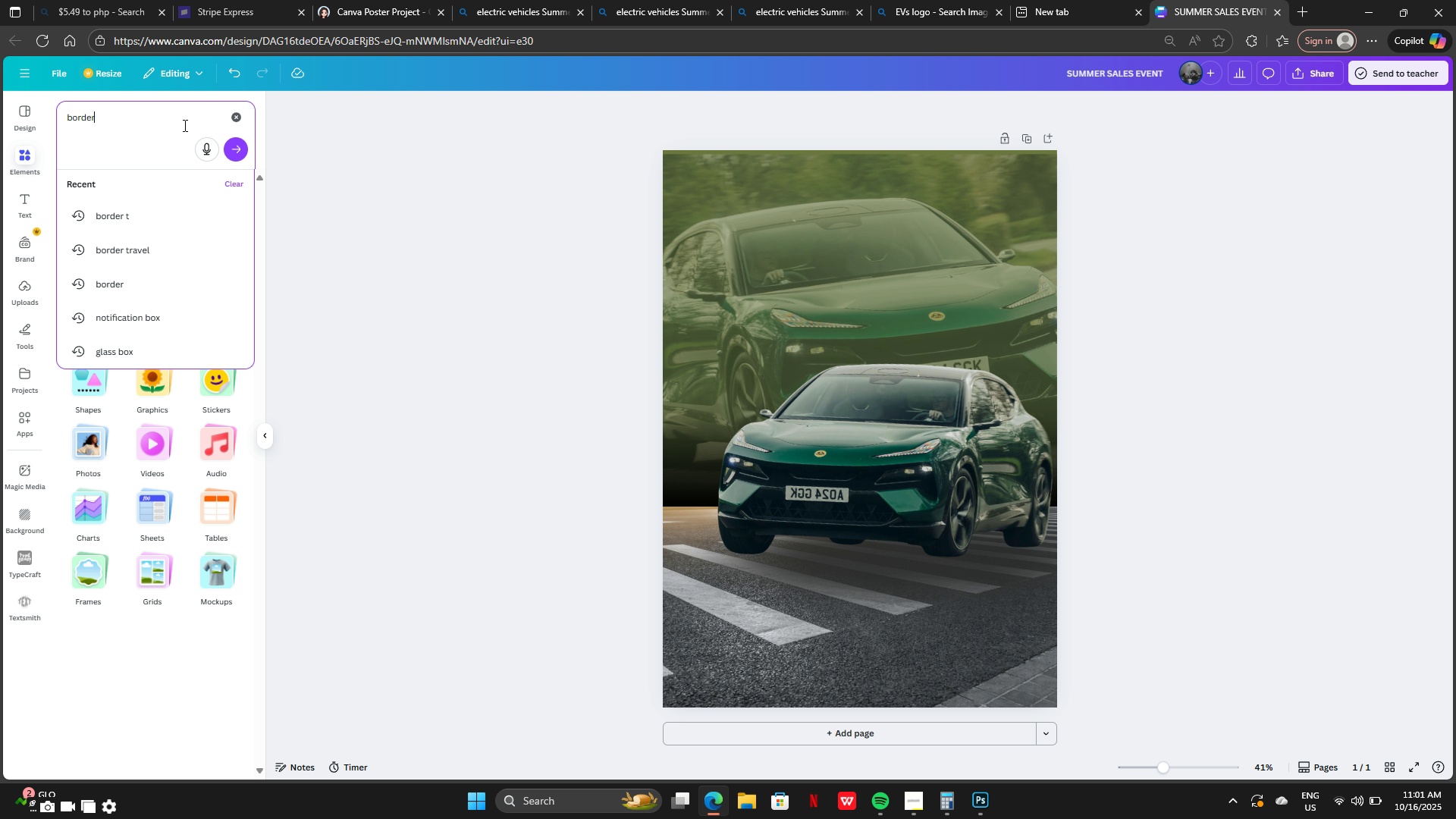 
key(Enter)
 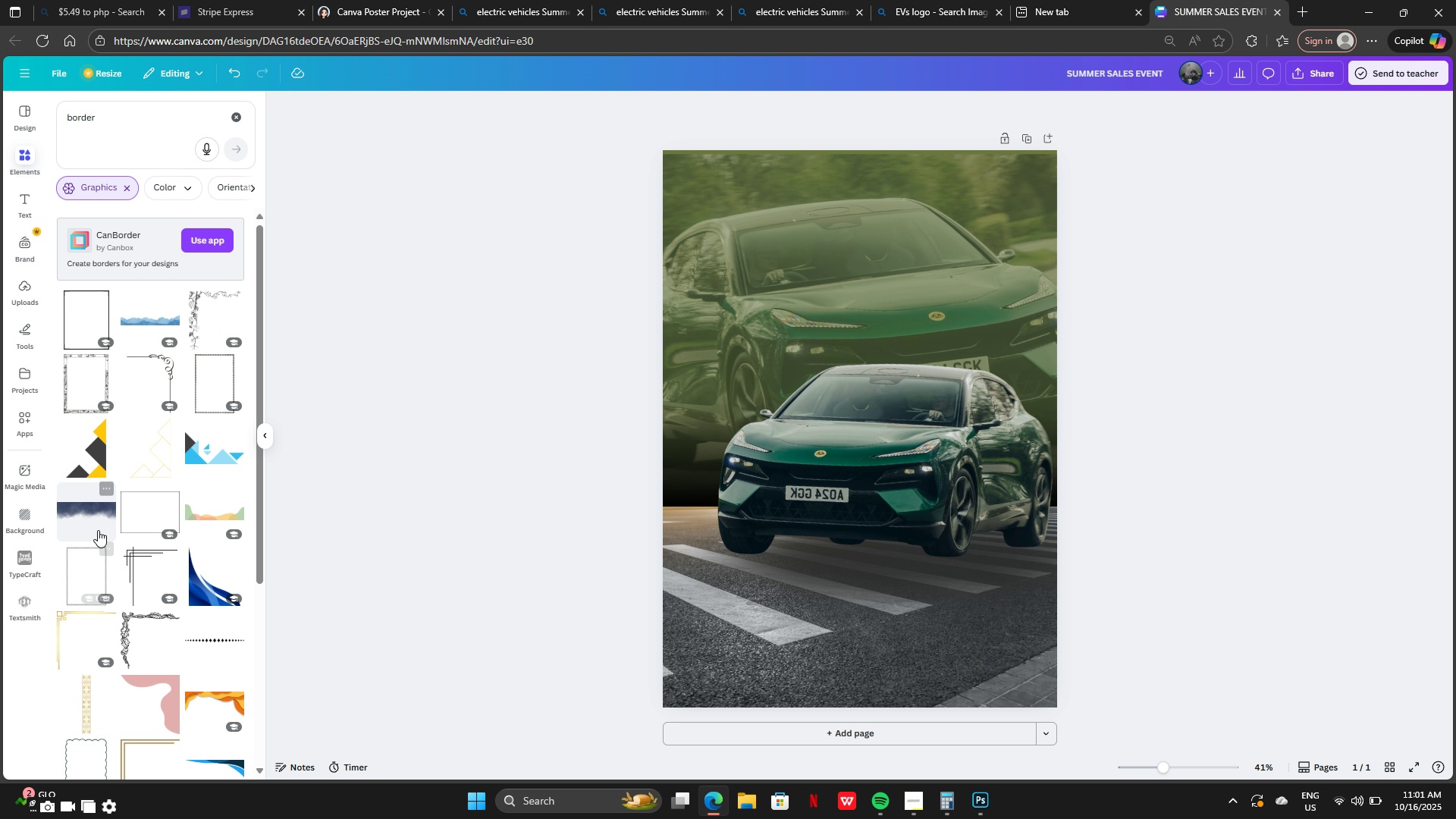 
scroll: coordinate [193, 674], scroll_direction: down, amount: 24.0
 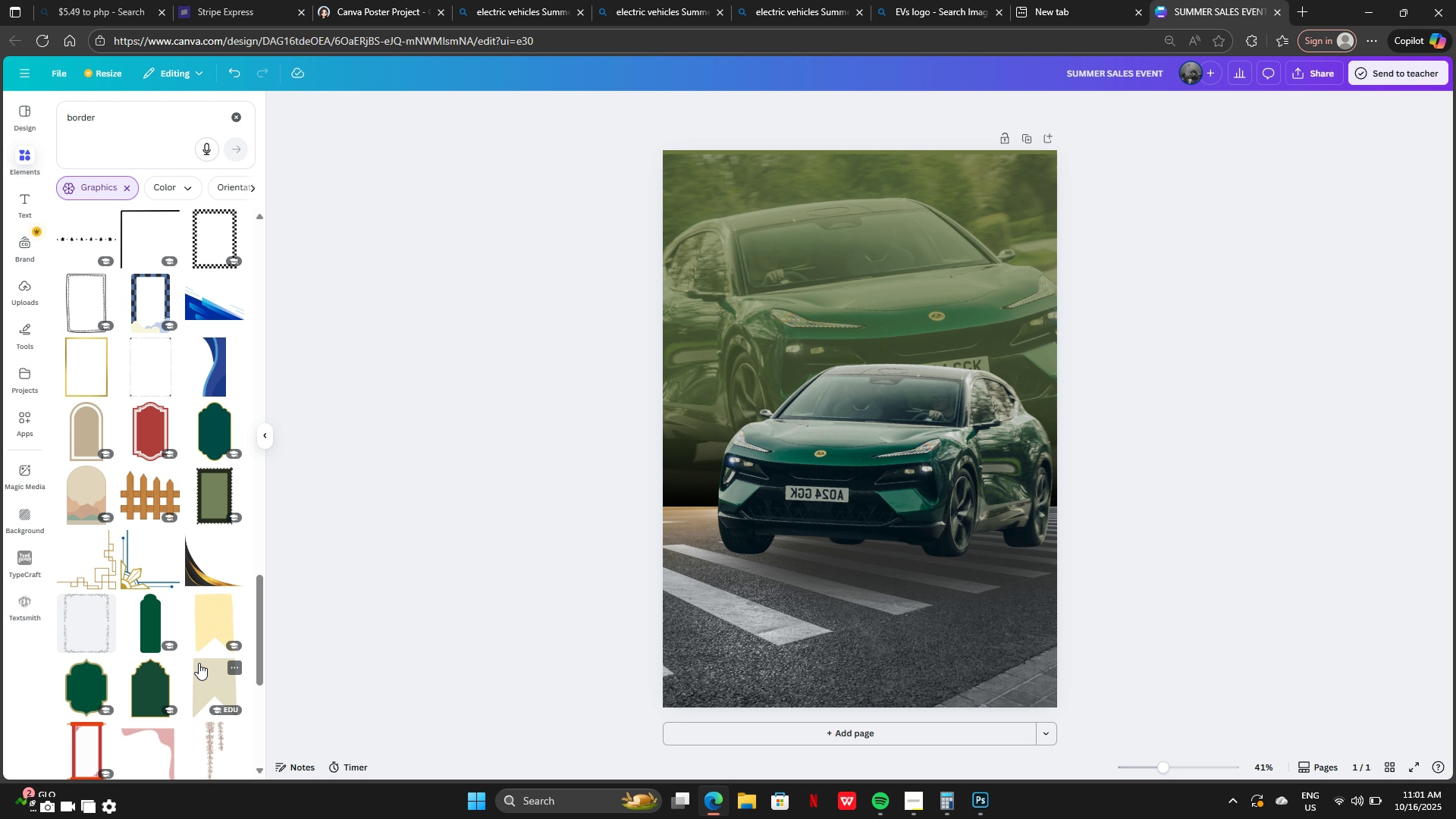 
scroll: coordinate [200, 658], scroll_direction: down, amount: 6.0
 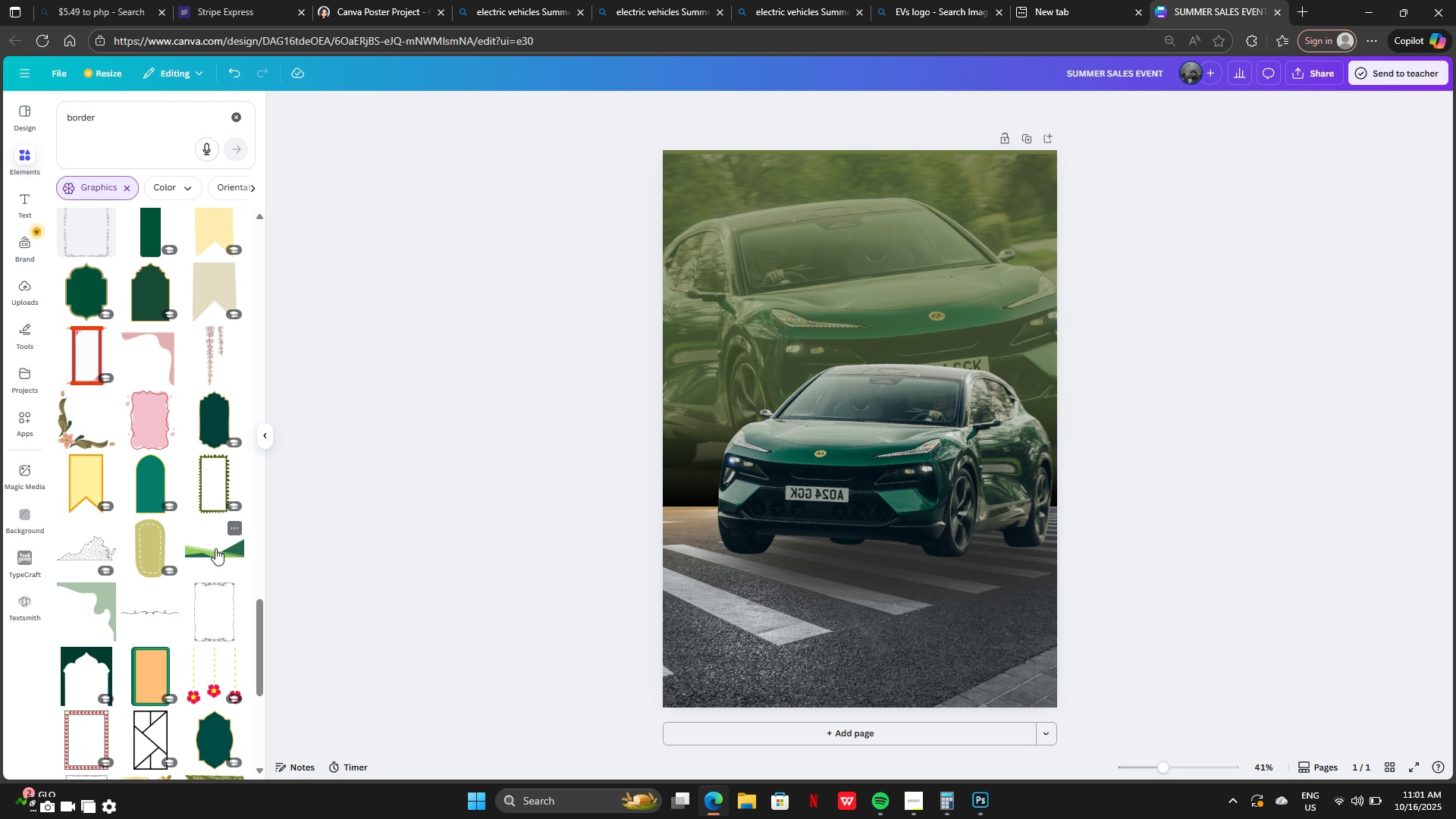 
scroll: coordinate [212, 282], scroll_direction: up, amount: 6.0
 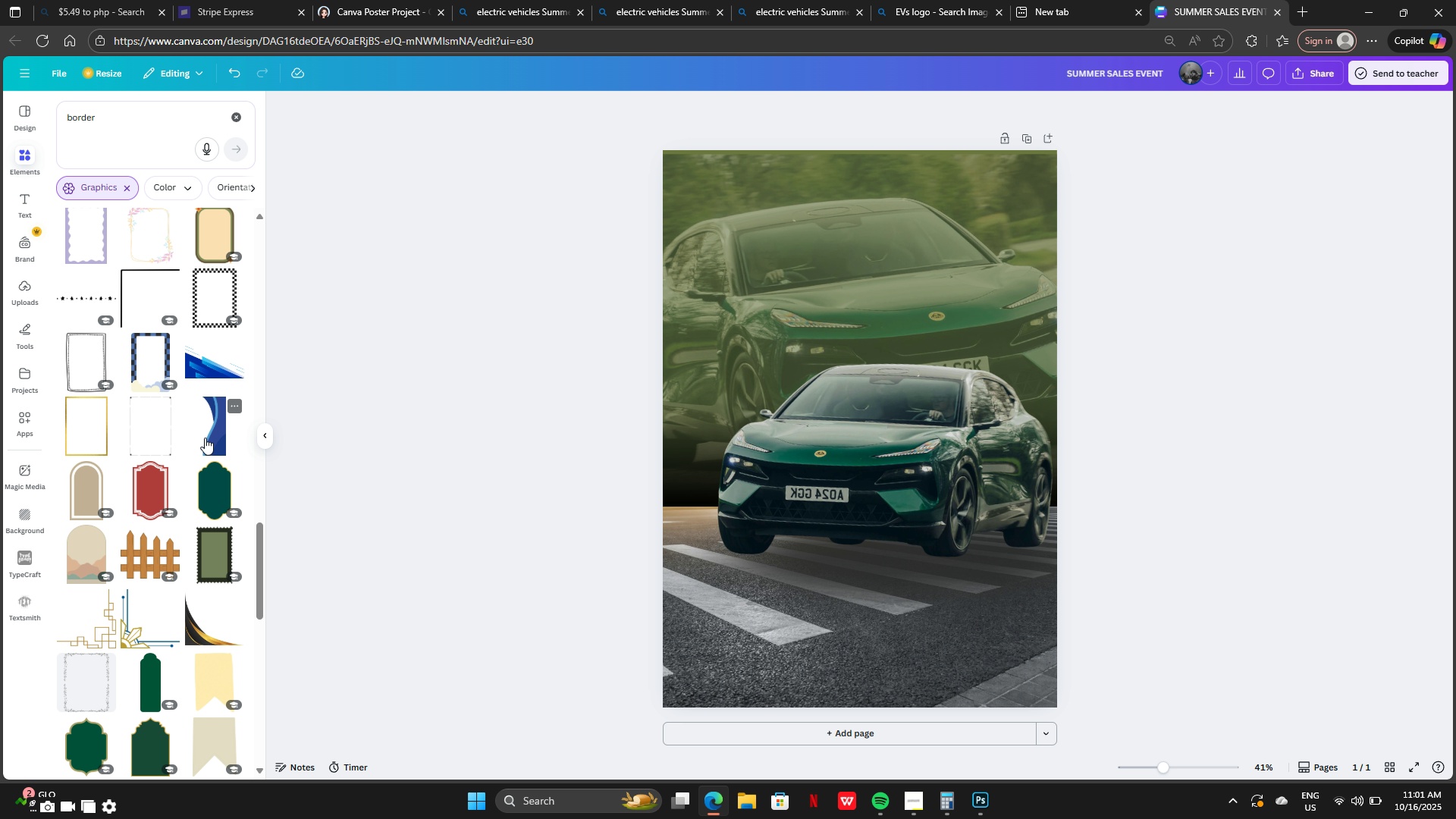 
left_click([206, 438])
 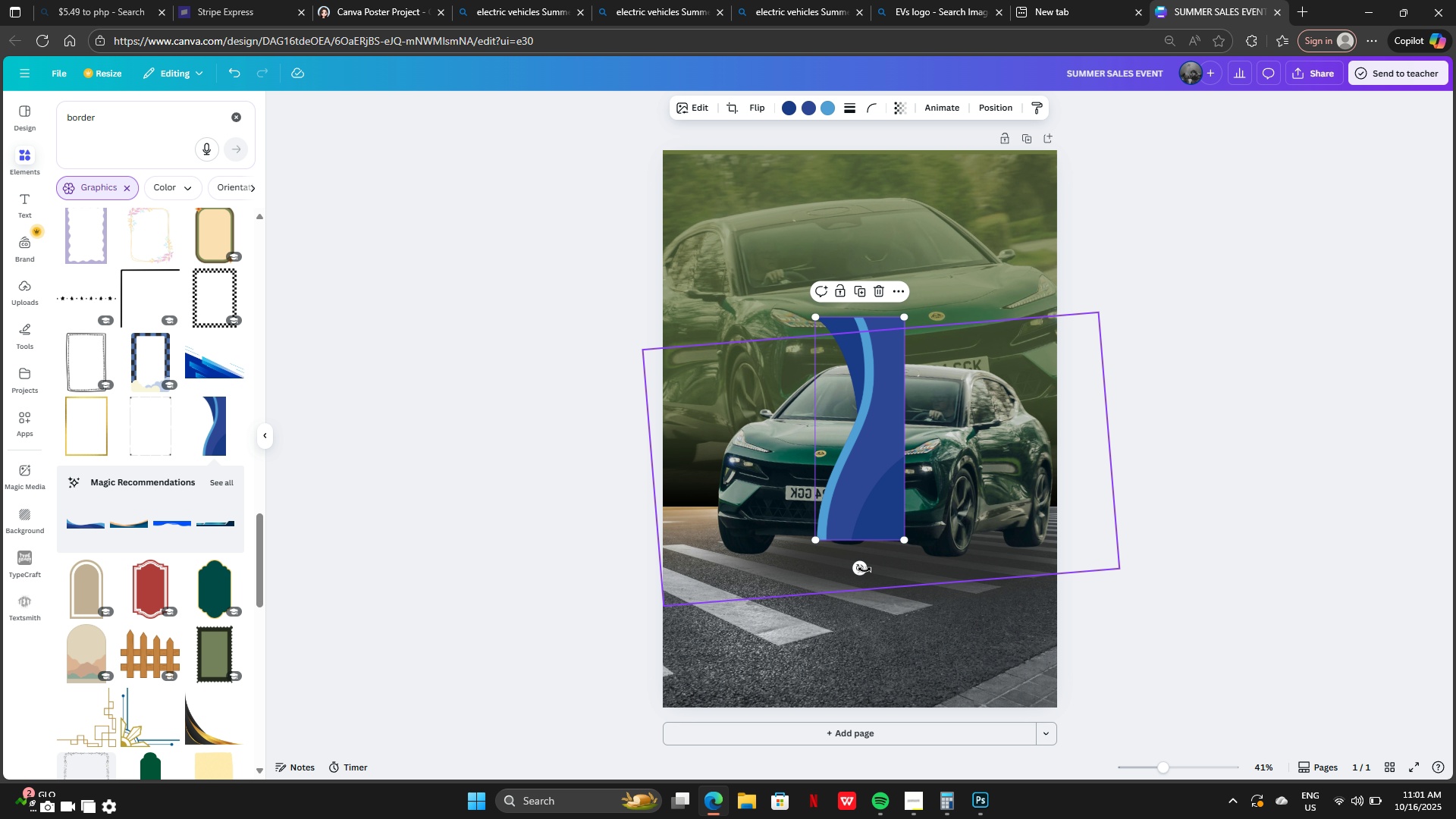 
left_click_drag(start_coordinate=[864, 565], to_coordinate=[427, 430])
 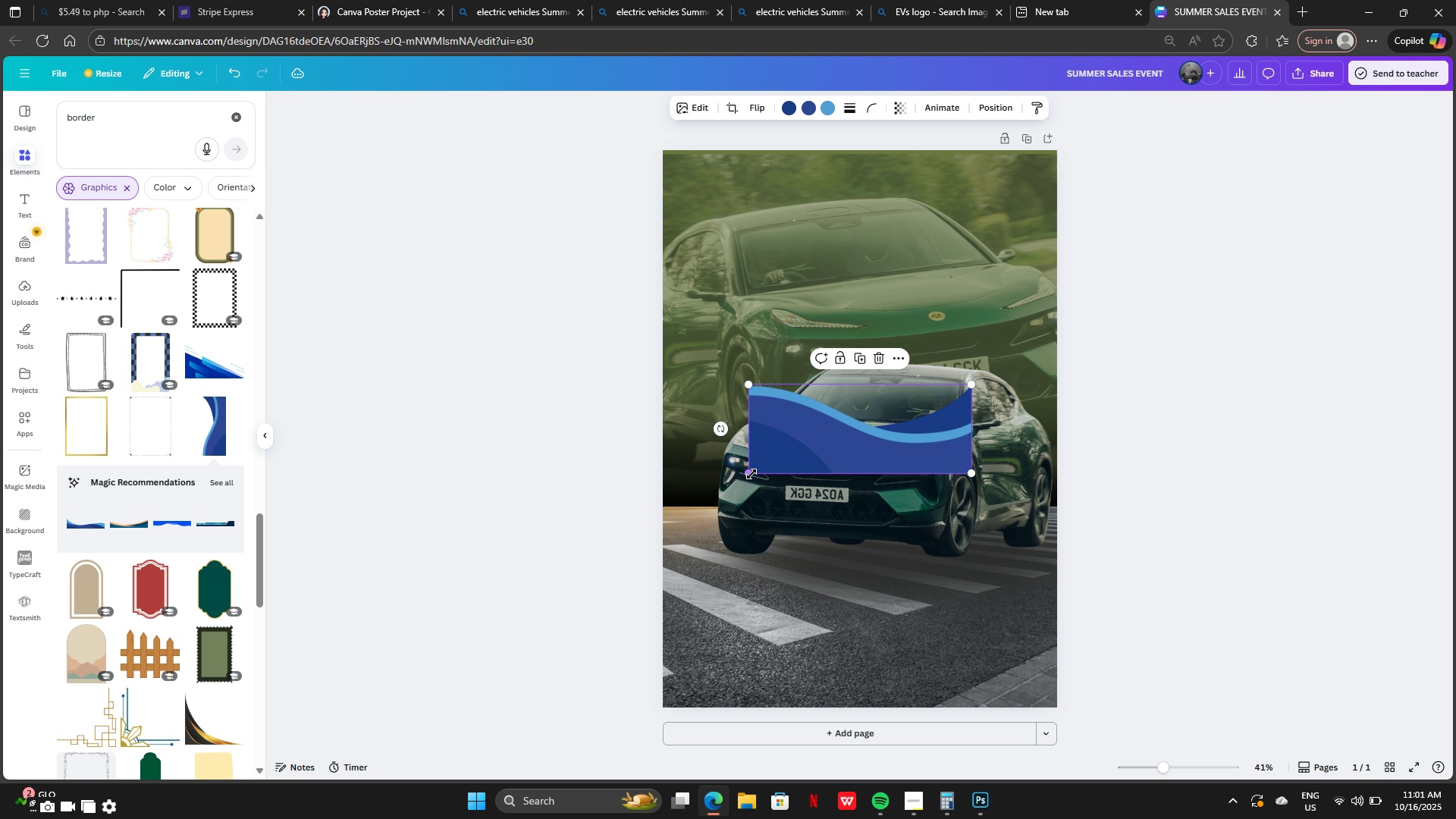 
left_click_drag(start_coordinate=[752, 472], to_coordinate=[139, 748])
 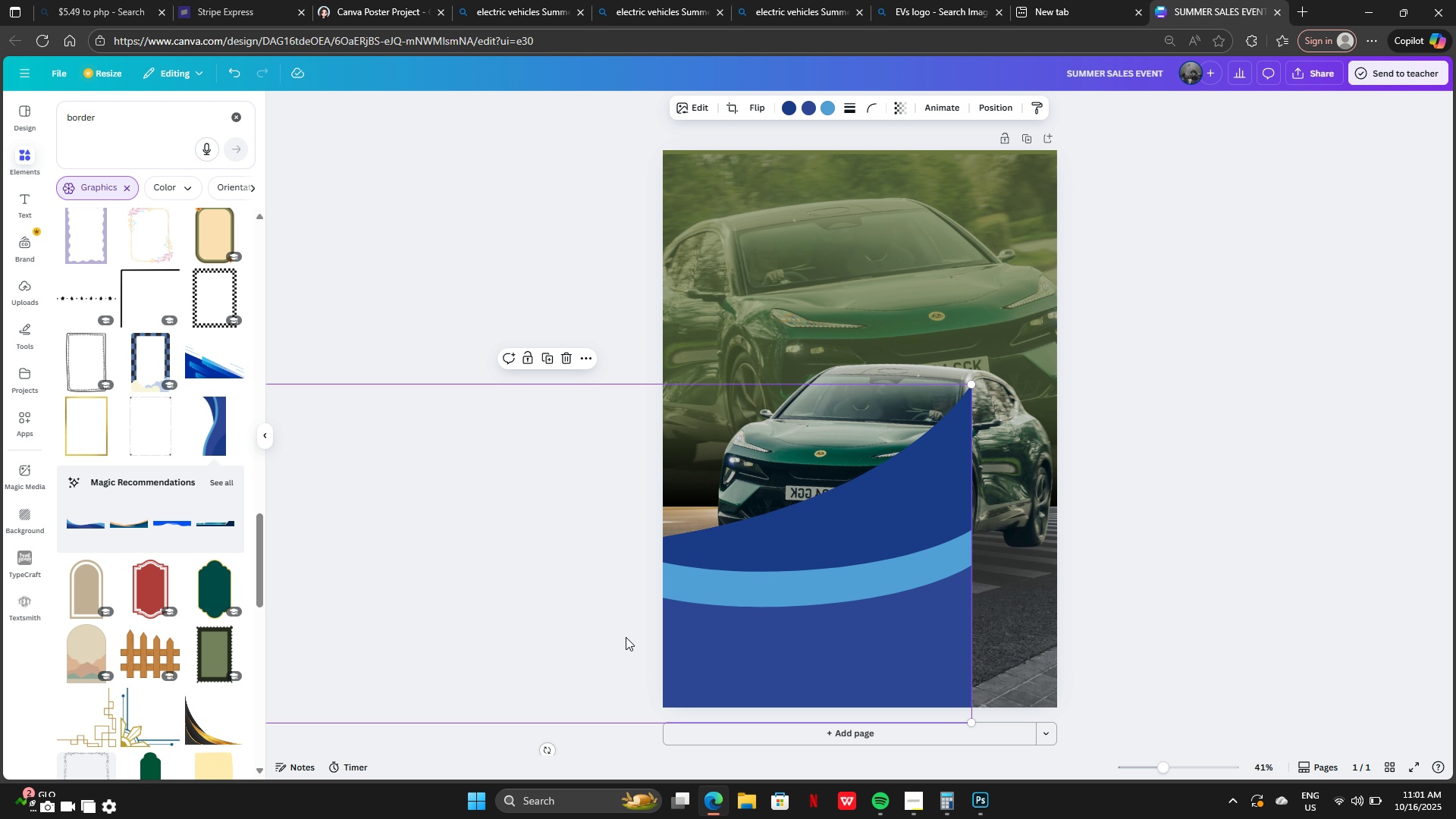 
left_click_drag(start_coordinate=[629, 637], to_coordinate=[838, 424])
 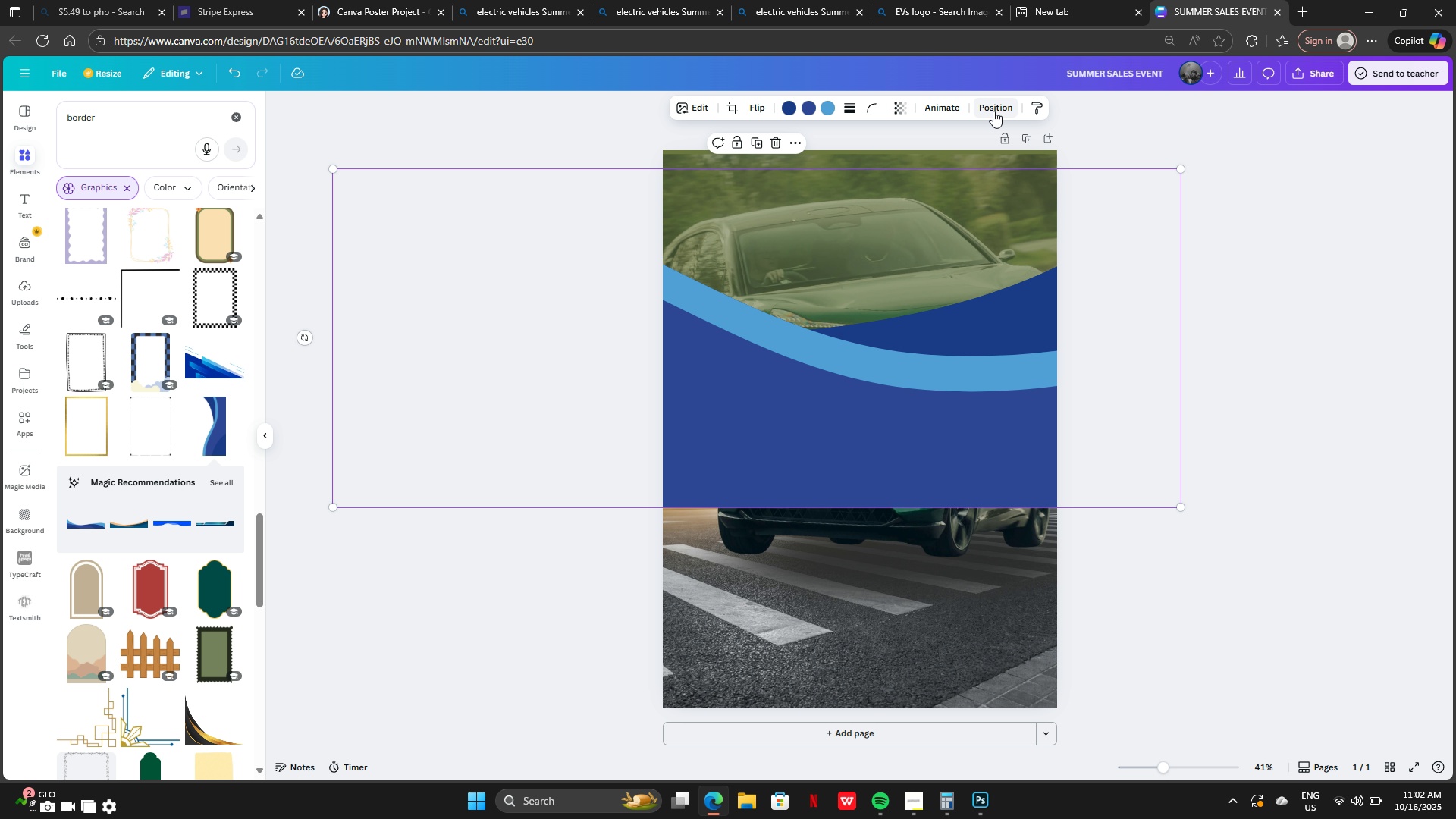 
left_click([993, 111])
 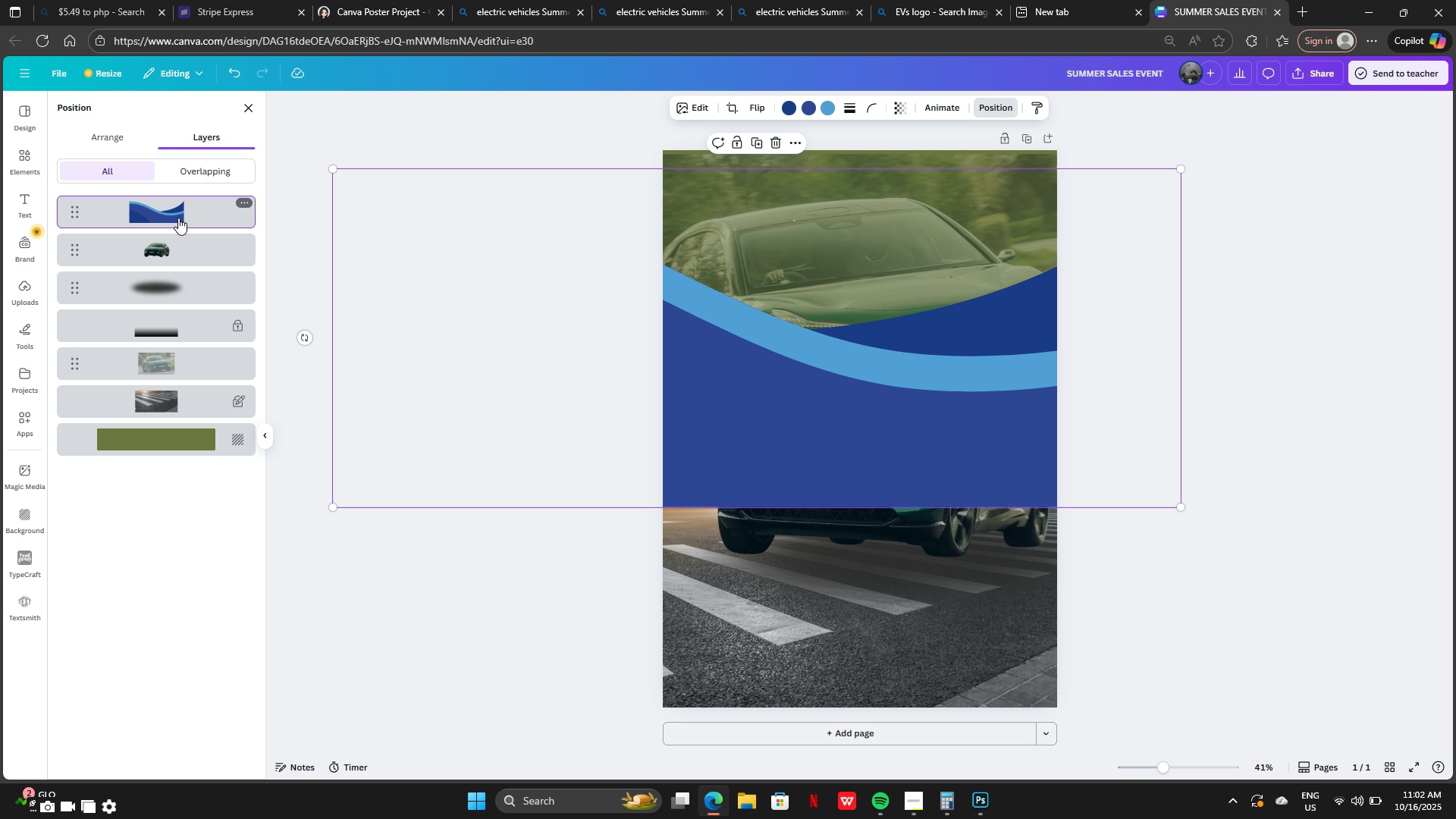 
left_click_drag(start_coordinate=[178, 214], to_coordinate=[169, 332])
 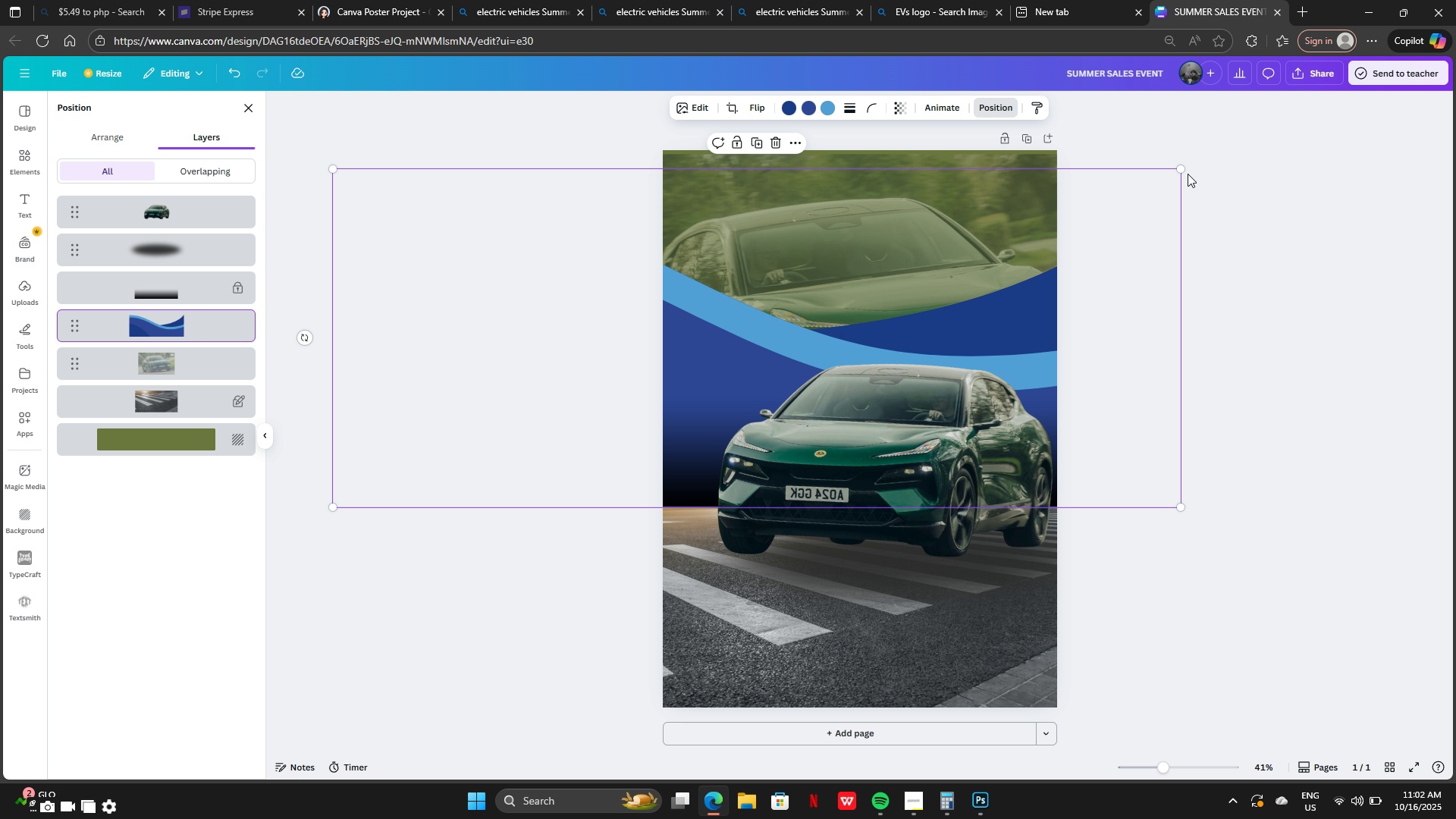 
left_click_drag(start_coordinate=[1181, 172], to_coordinate=[963, 364])
 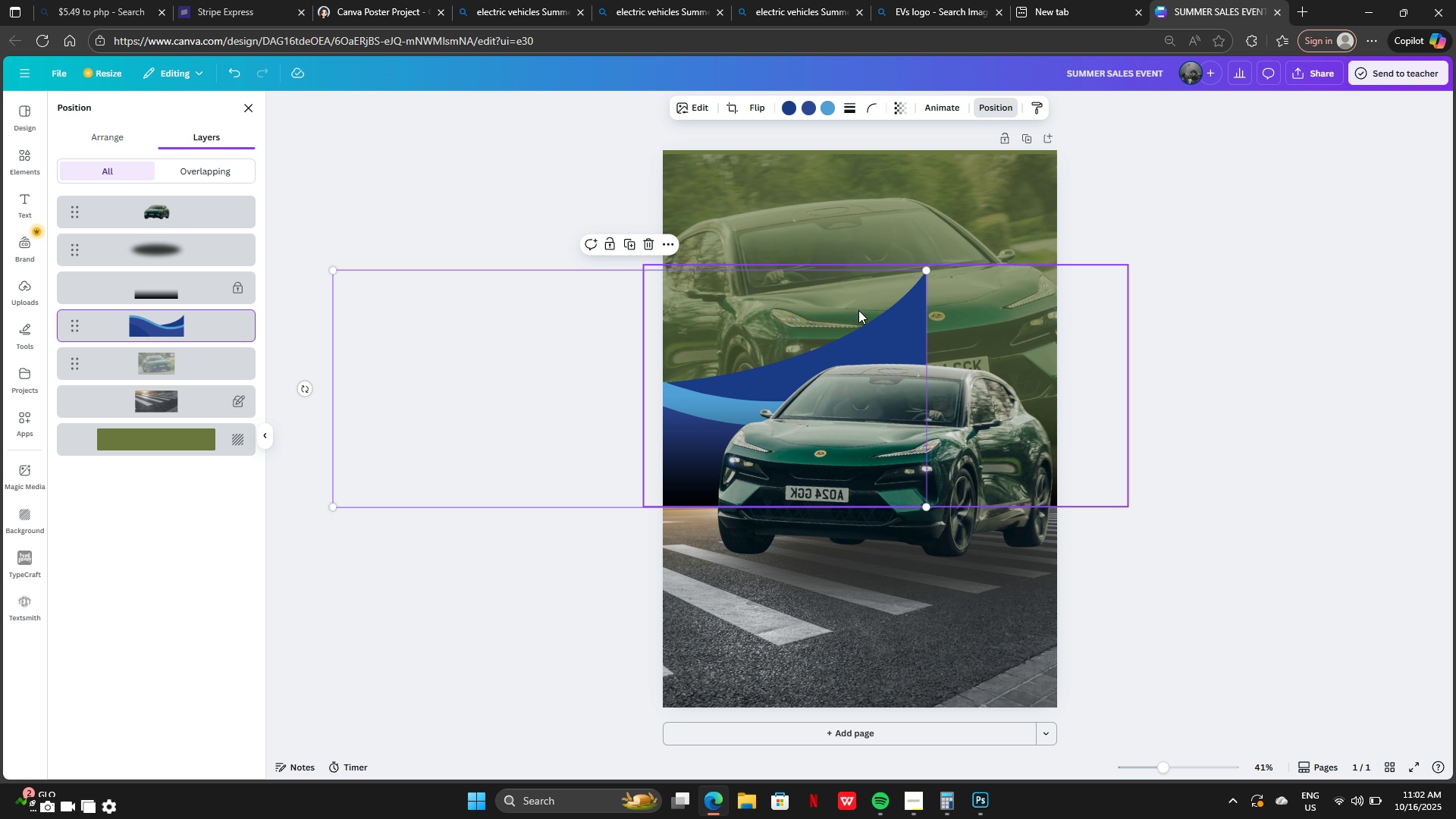 
left_click_drag(start_coordinate=[858, 301], to_coordinate=[1075, 301])
 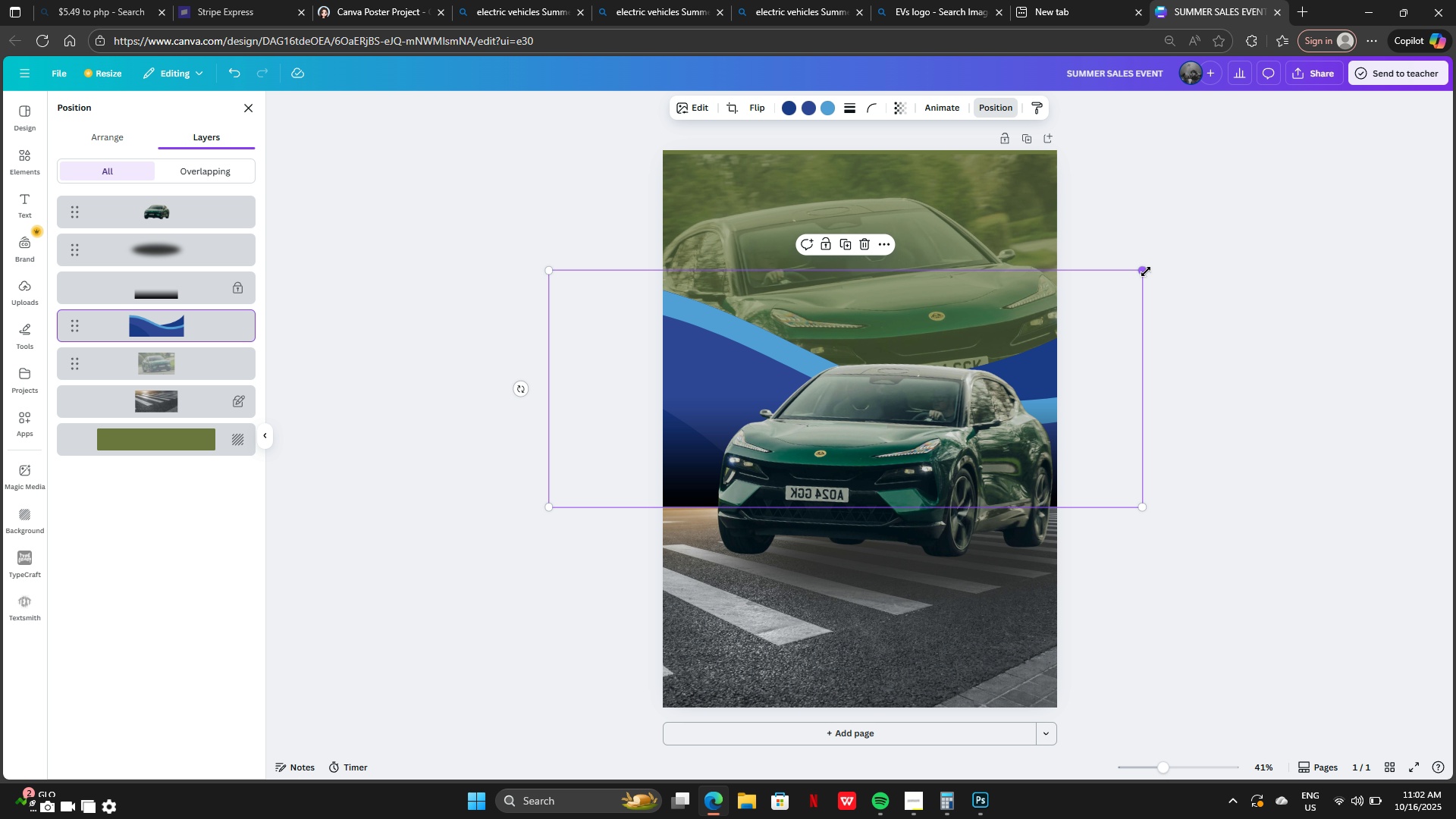 
left_click_drag(start_coordinate=[1146, 271], to_coordinate=[1040, 333])
 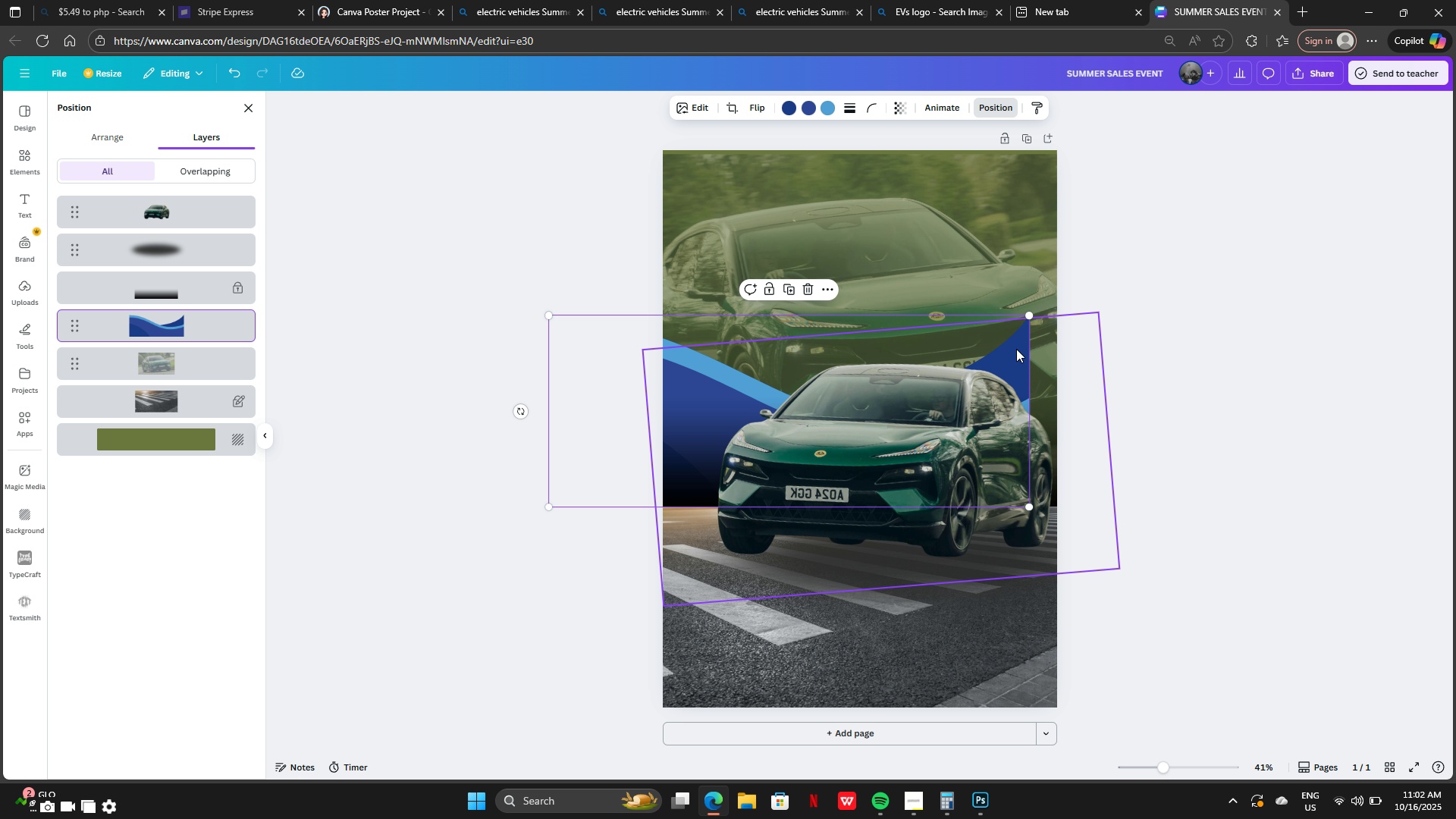 
left_click_drag(start_coordinate=[1006, 350], to_coordinate=[1044, 351])
 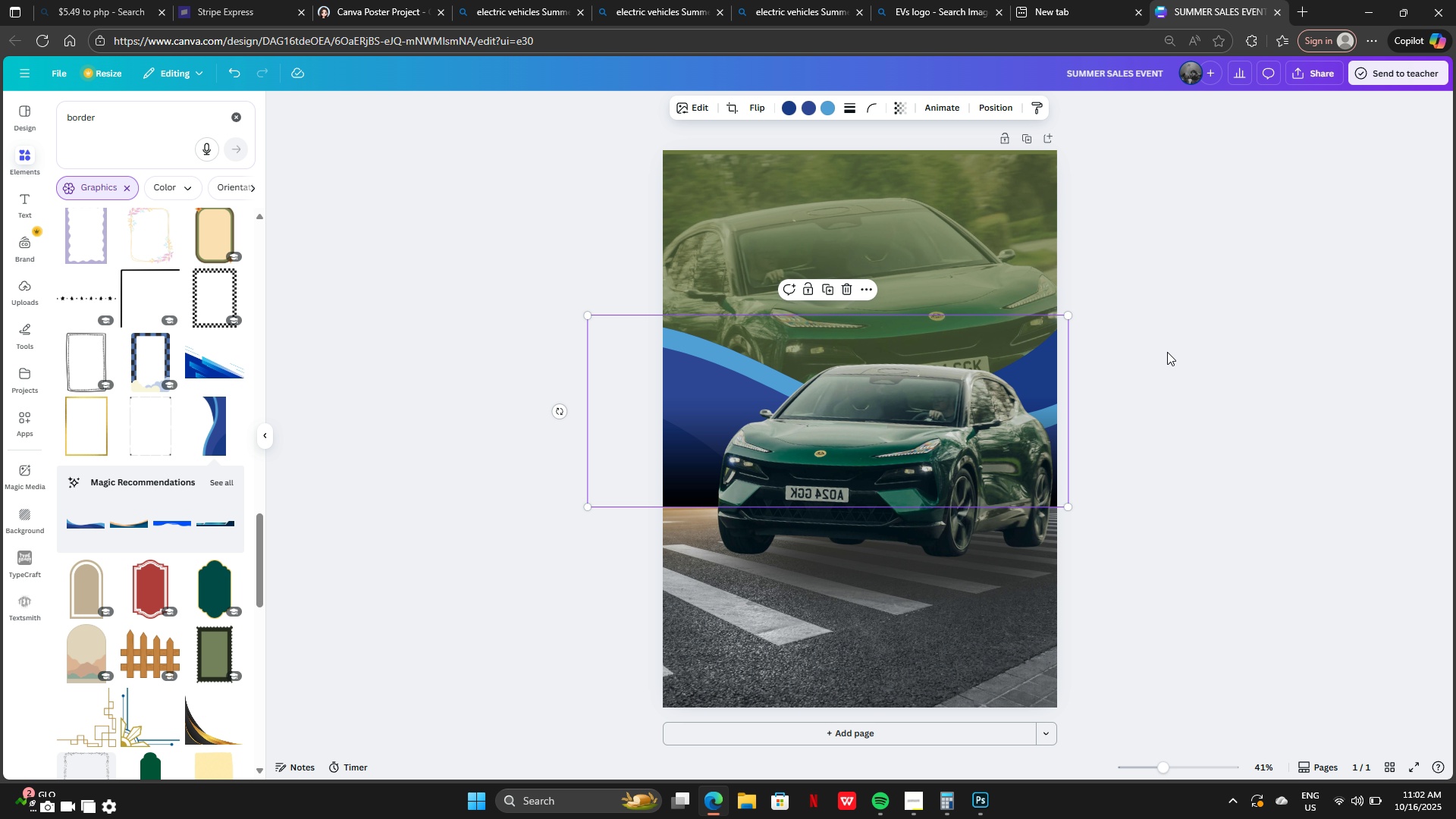 
double_click([1167, 352])
 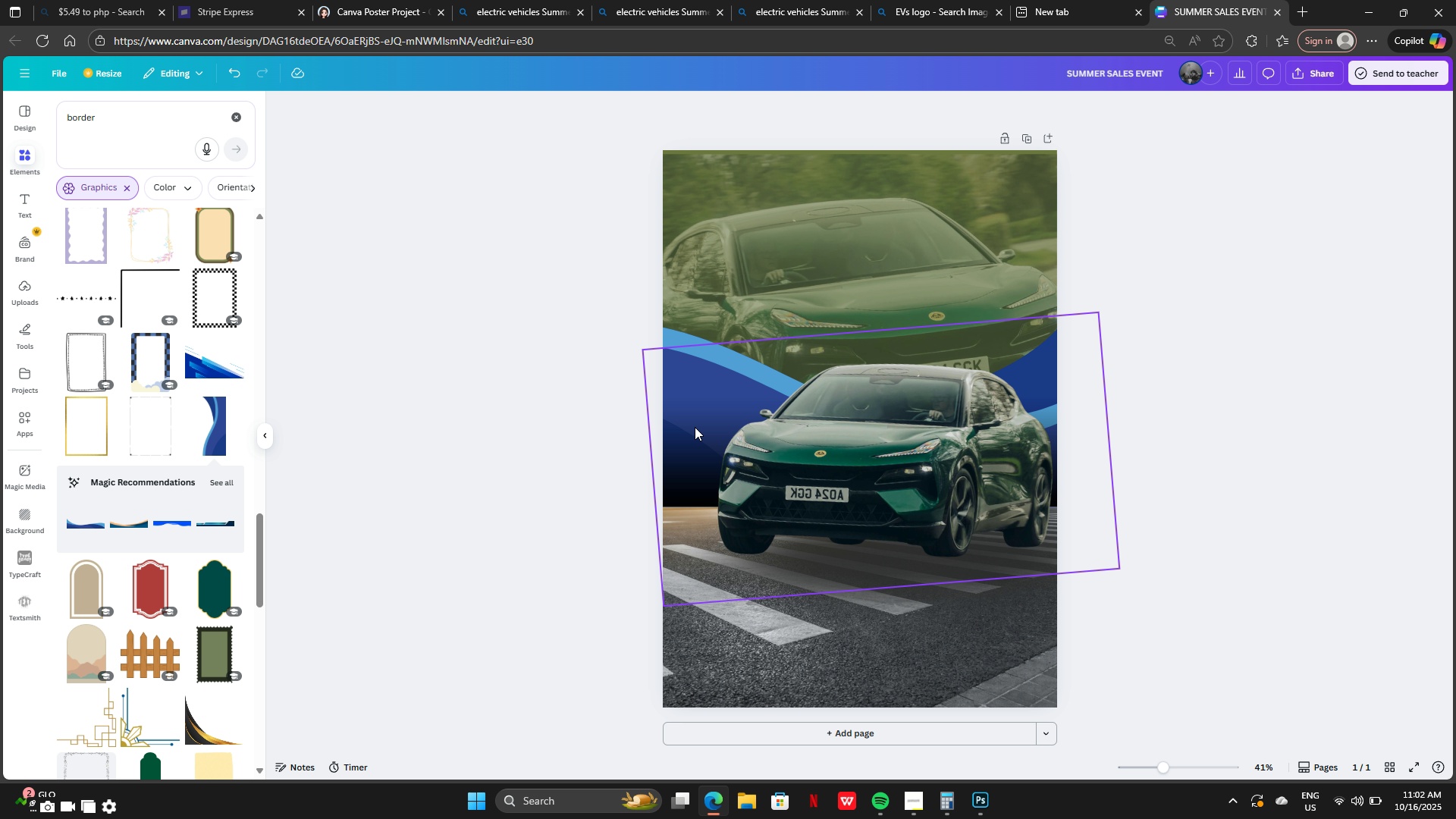 
left_click_drag(start_coordinate=[667, 422], to_coordinate=[662, 319])
 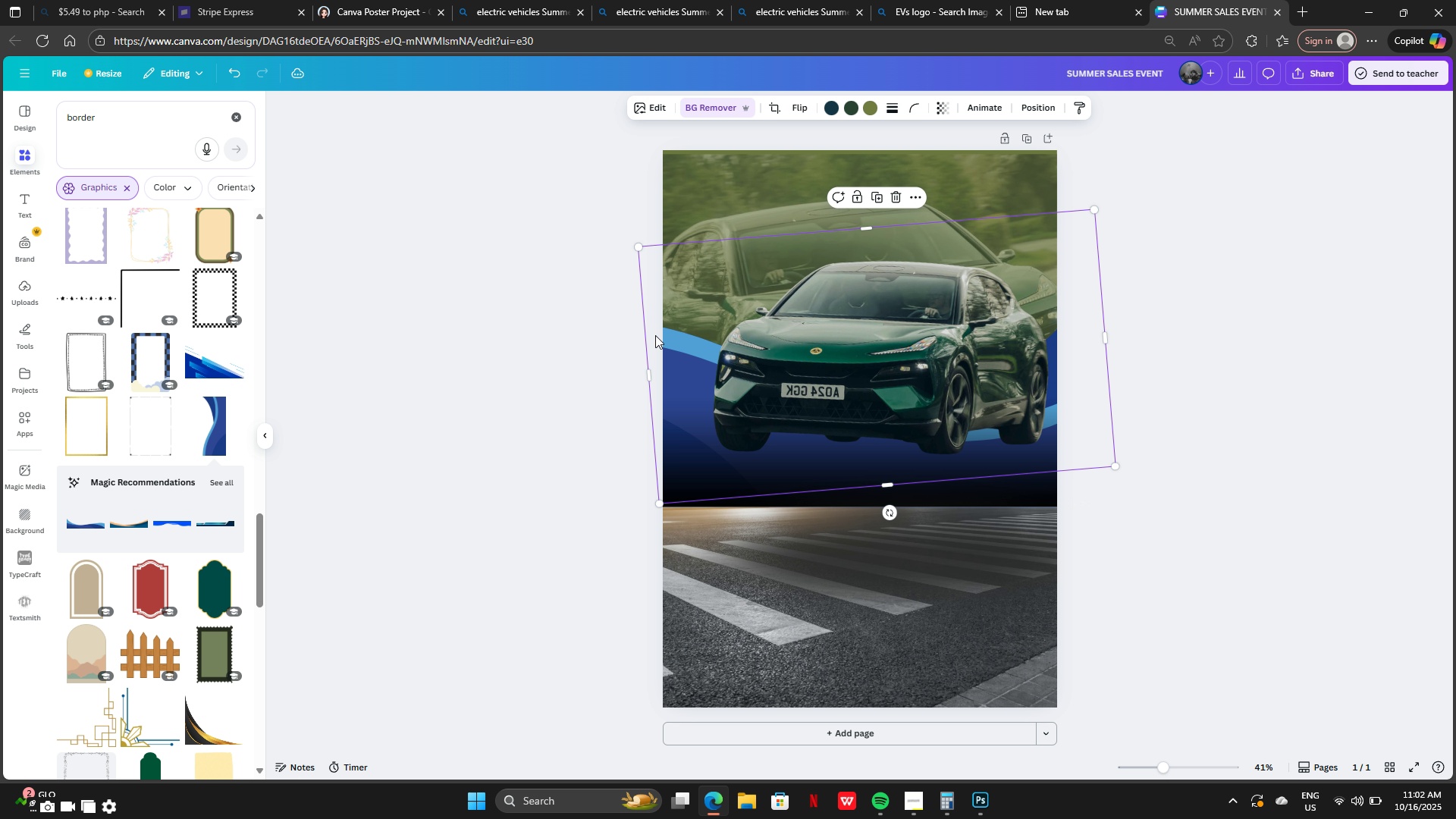 
key(Control+Z)
 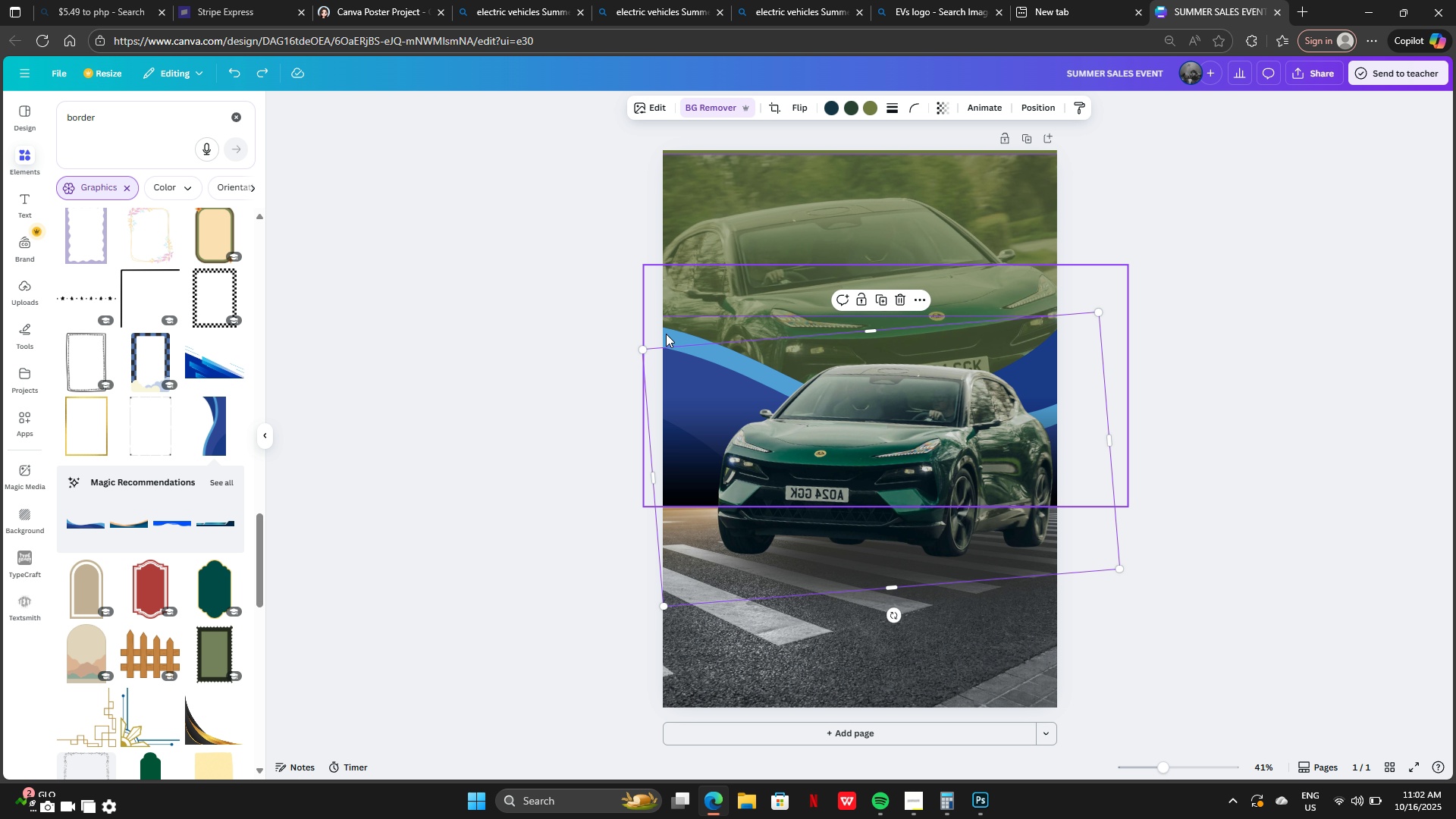 
left_click_drag(start_coordinate=[666, 334], to_coordinate=[616, 486])
 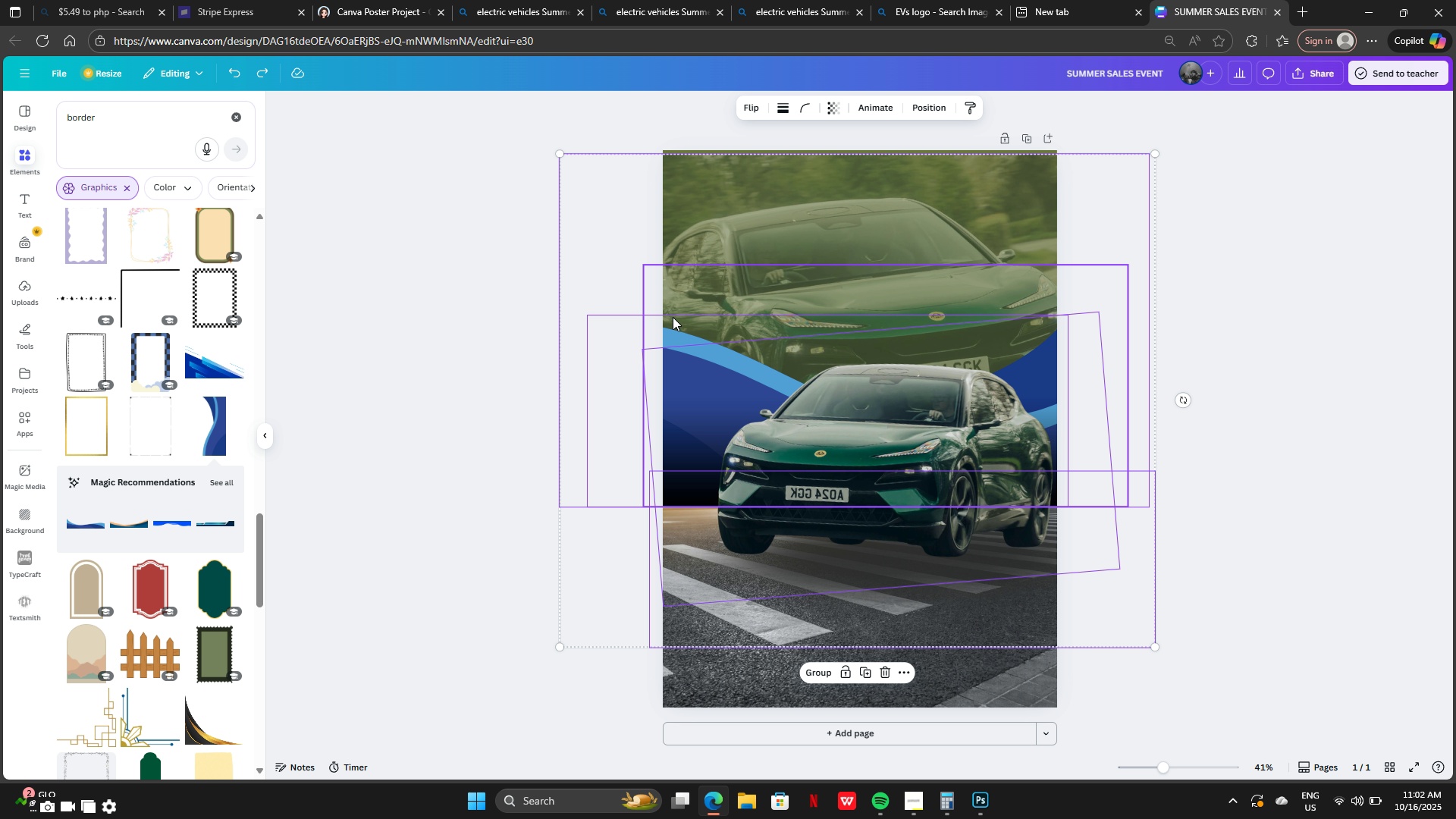 
left_click([673, 317])
 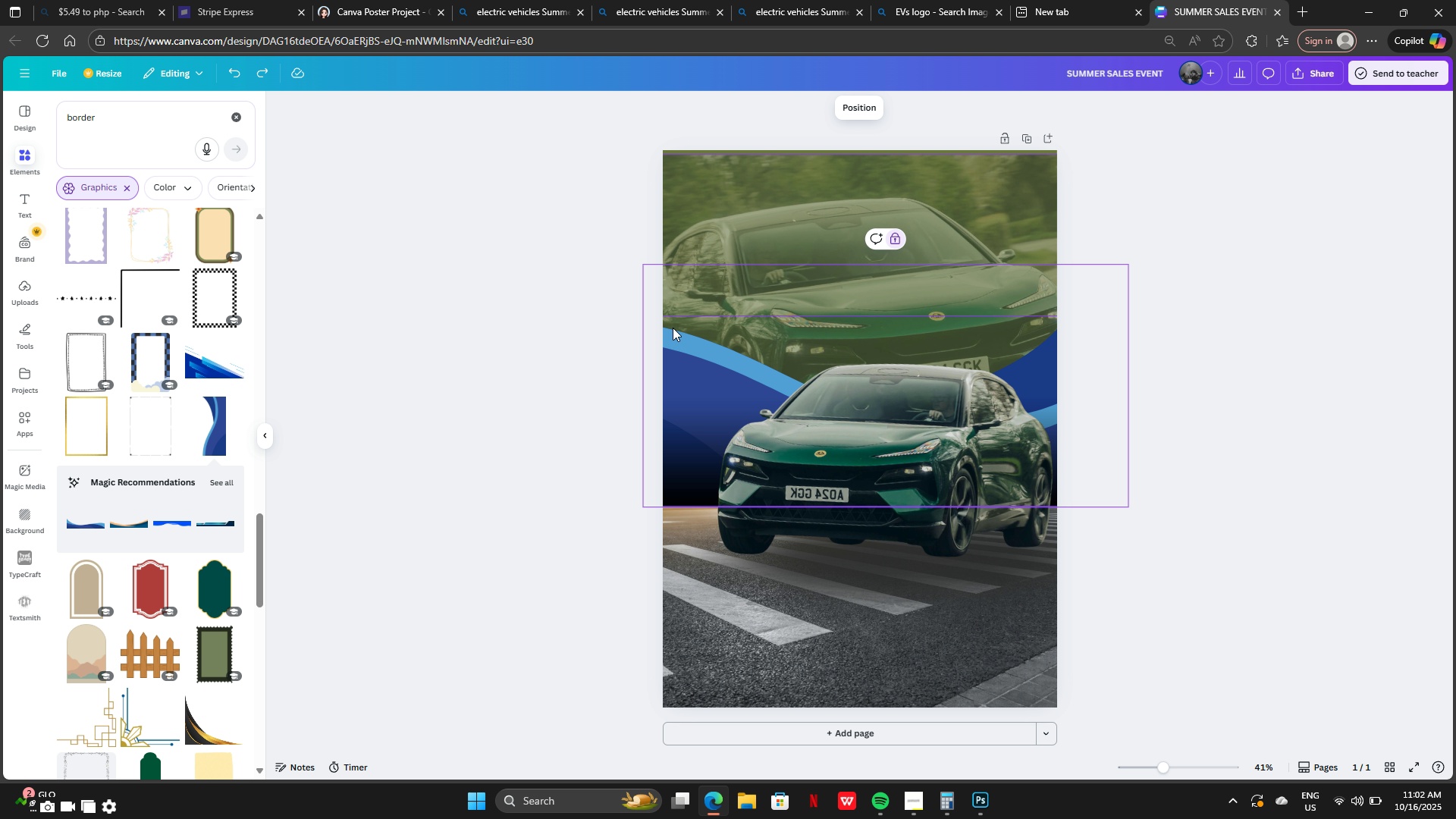 
left_click([673, 328])
 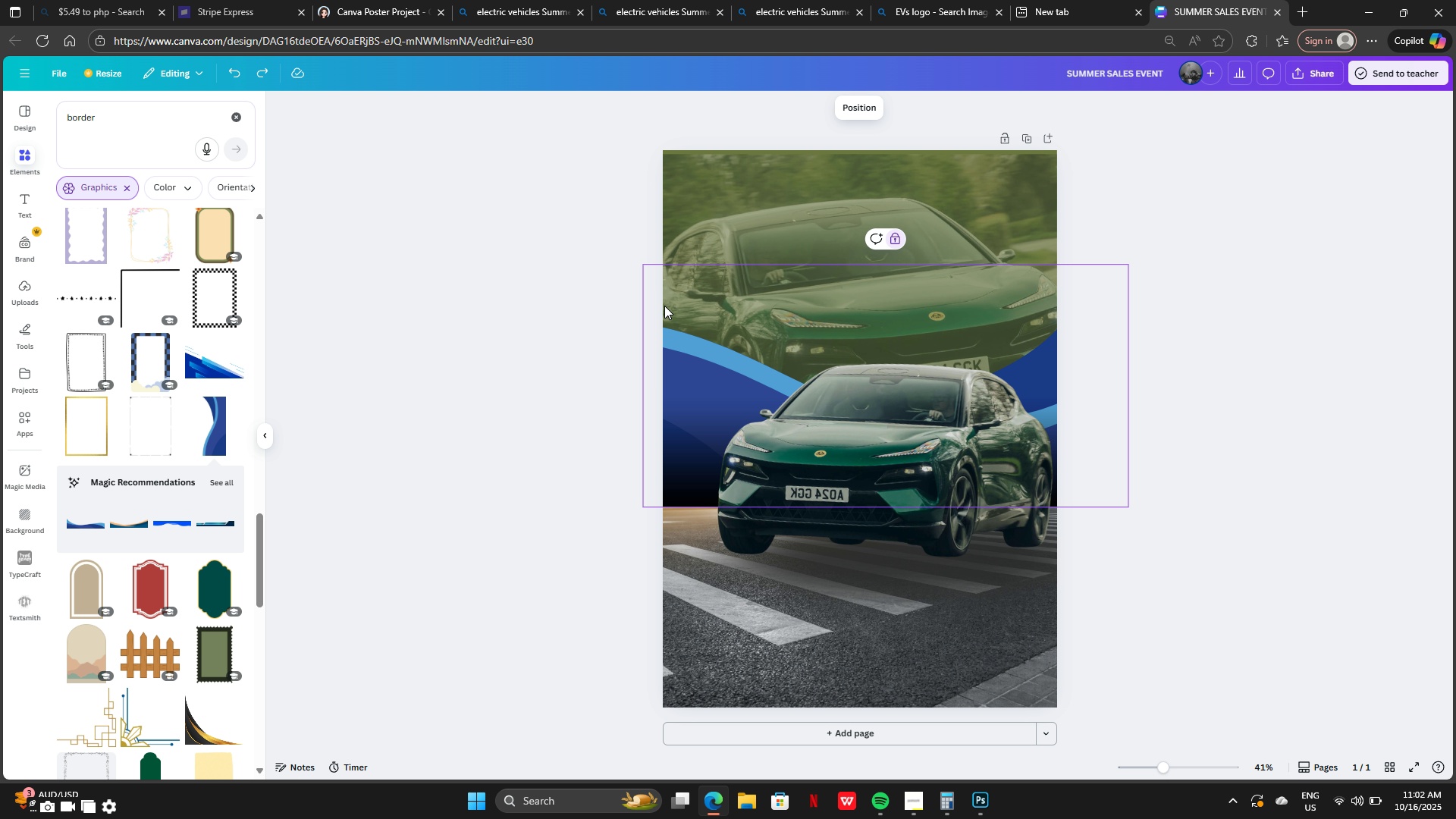 
left_click_drag(start_coordinate=[664, 306], to_coordinate=[553, 366])
 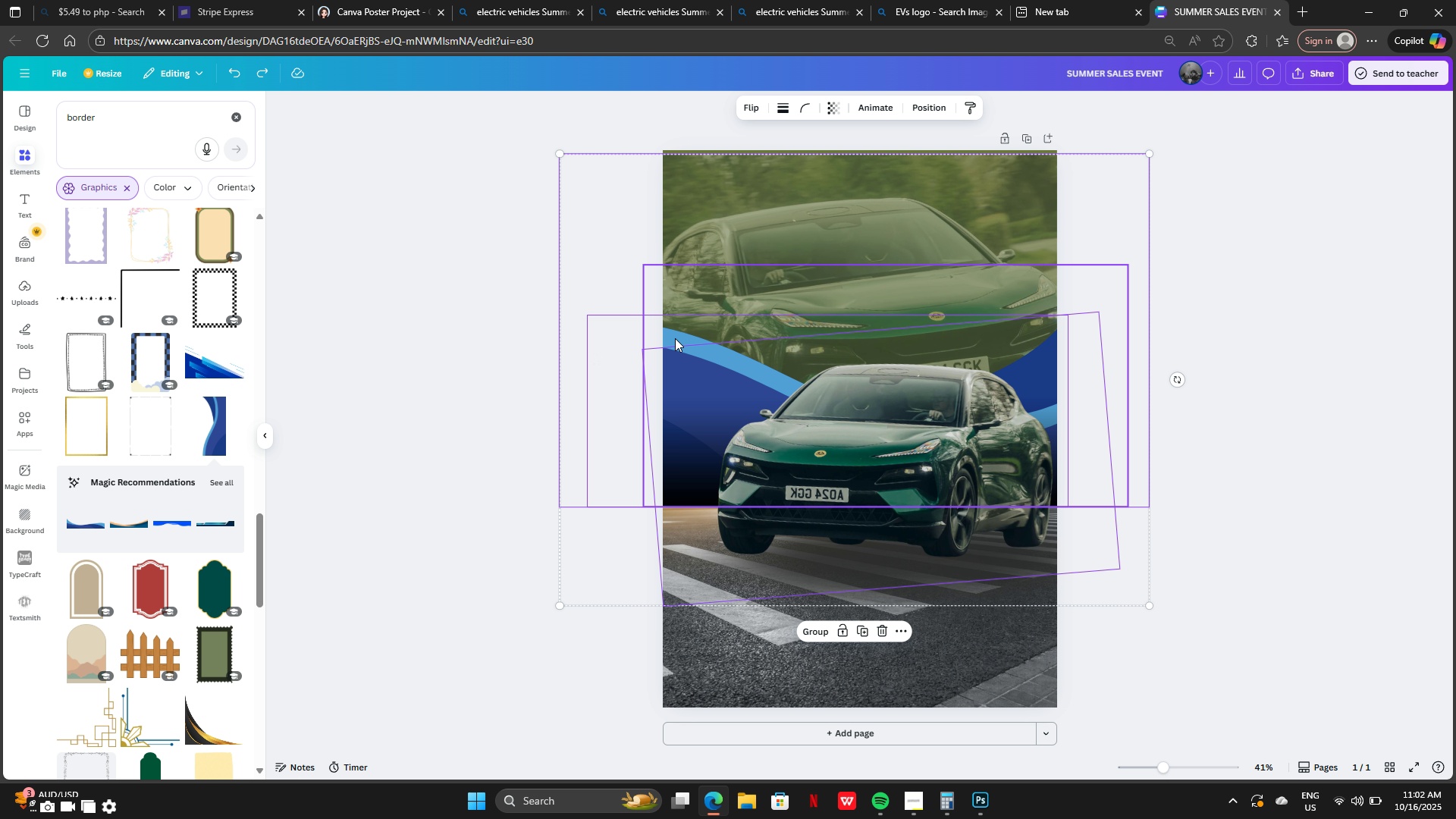 
left_click([675, 338])
 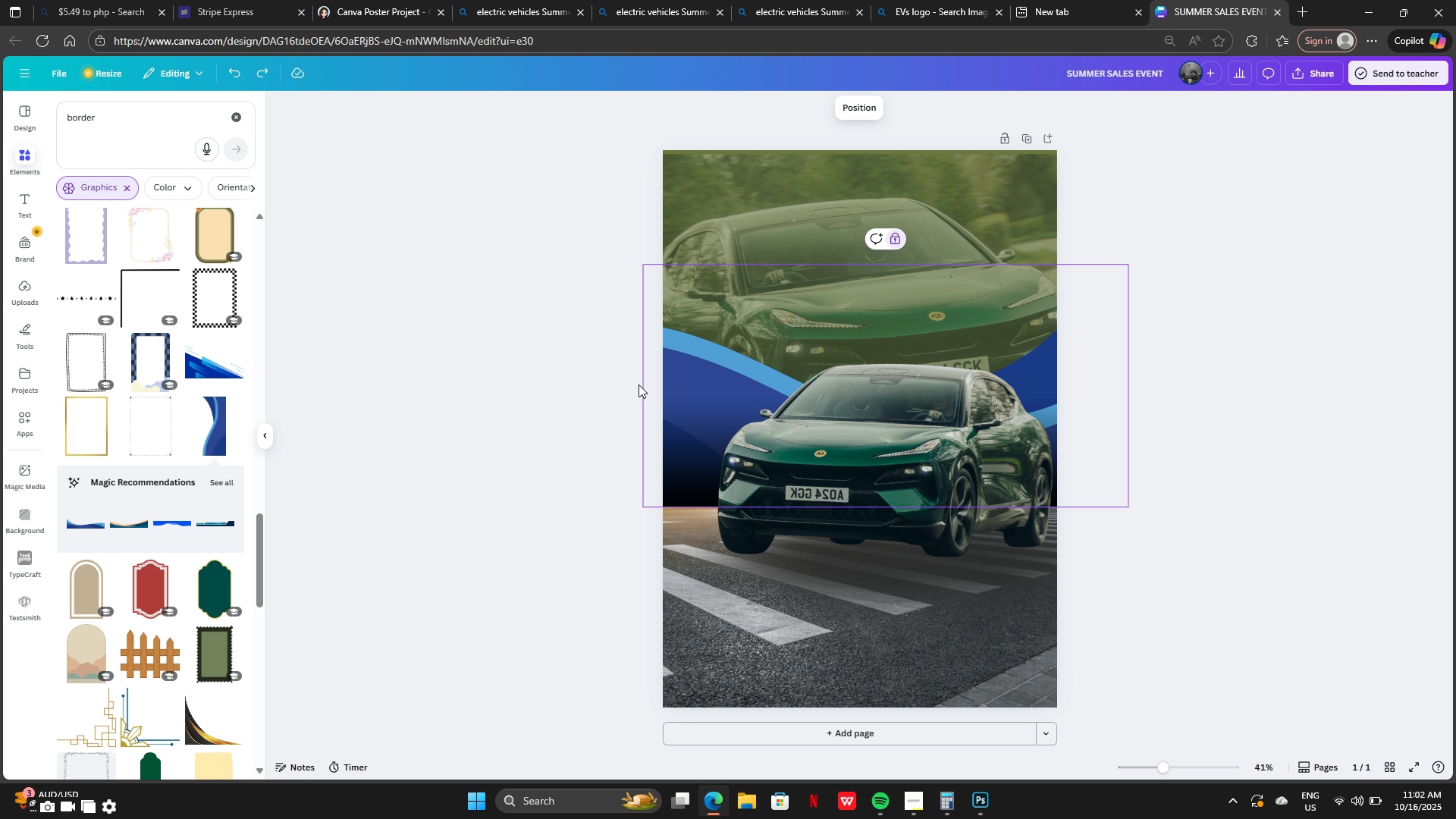 
left_click([639, 406])
 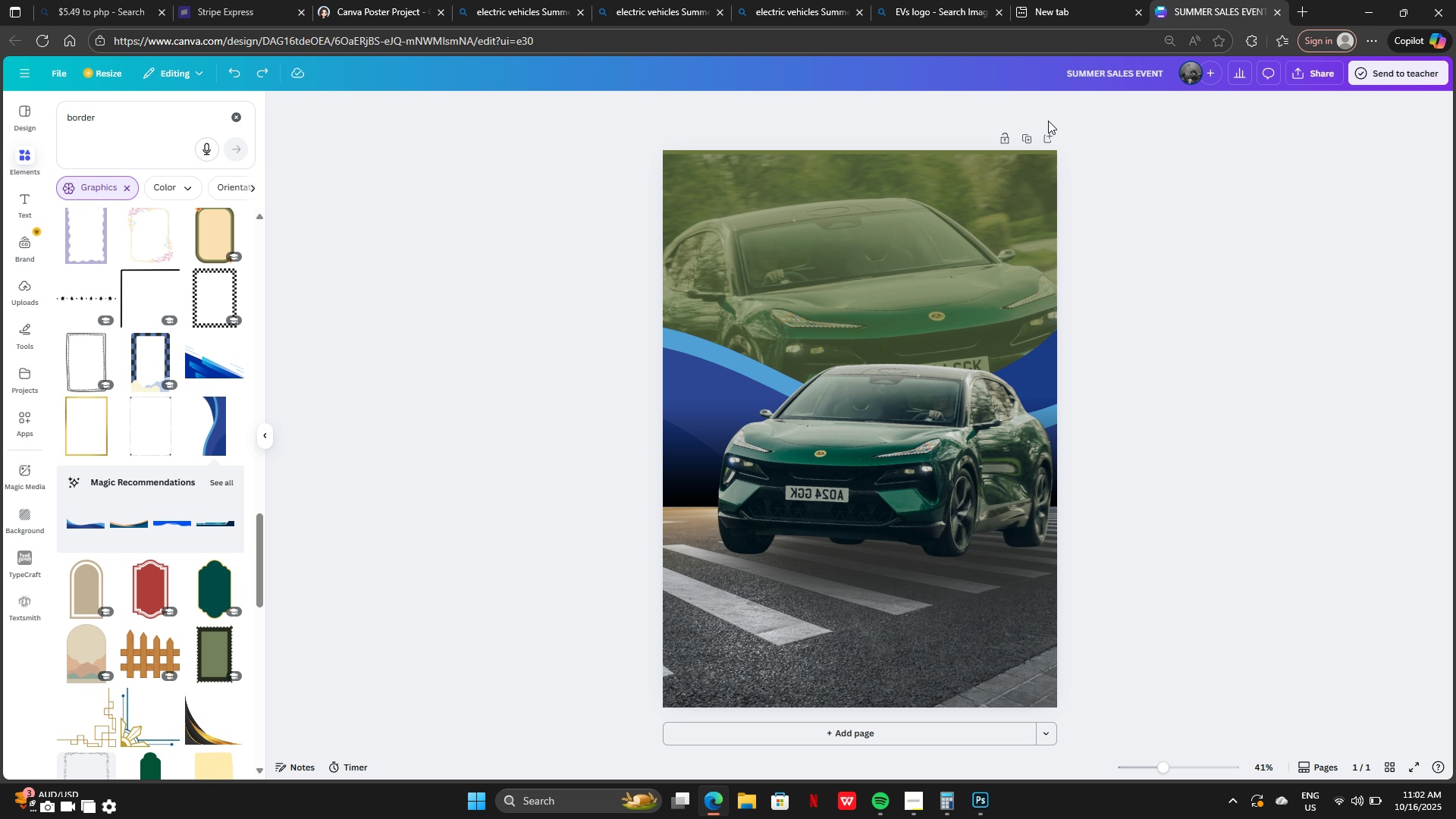 
key(Control+Z)
 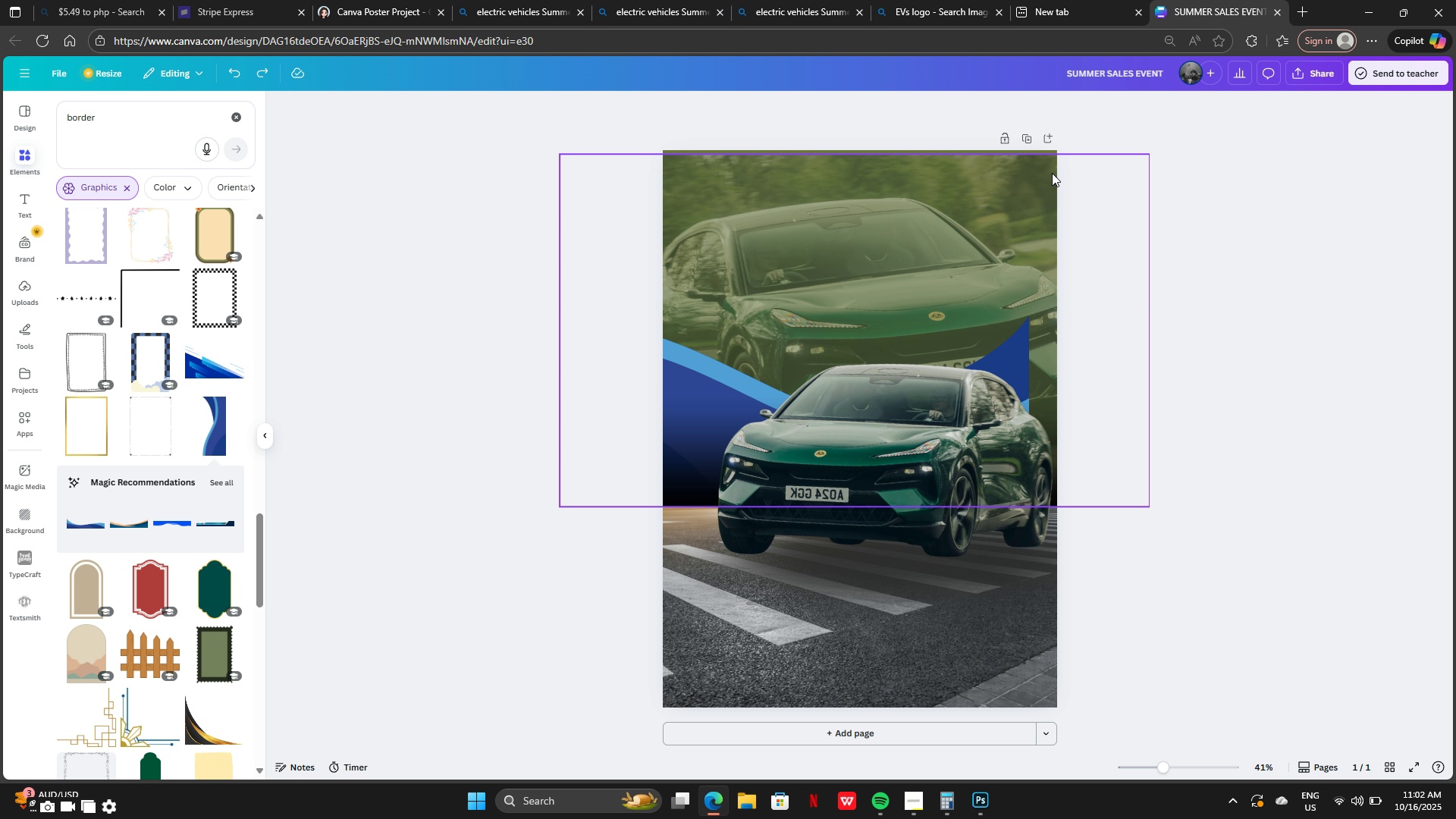 
key(Control+Z)
 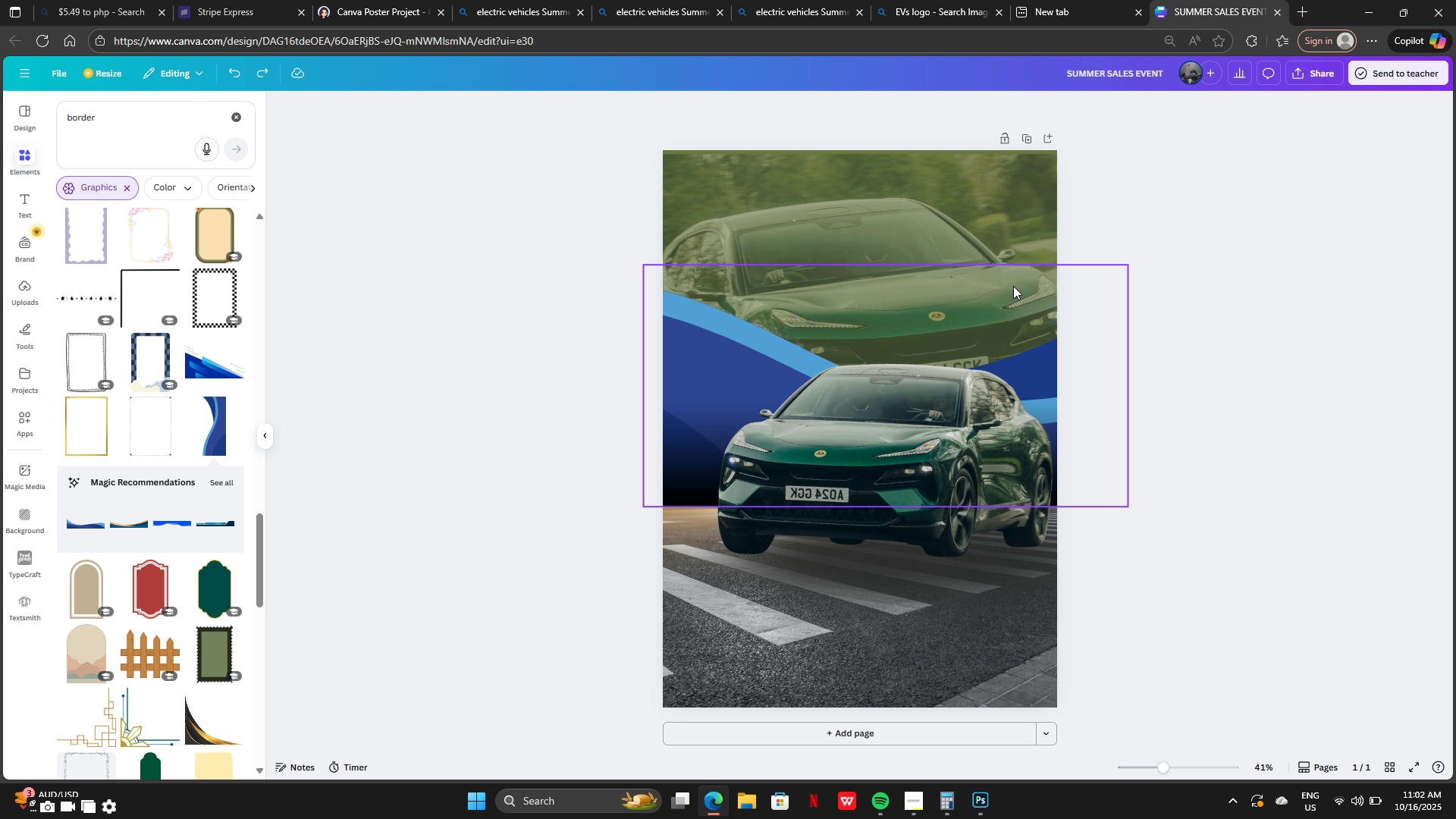 
key(Control+Z)
 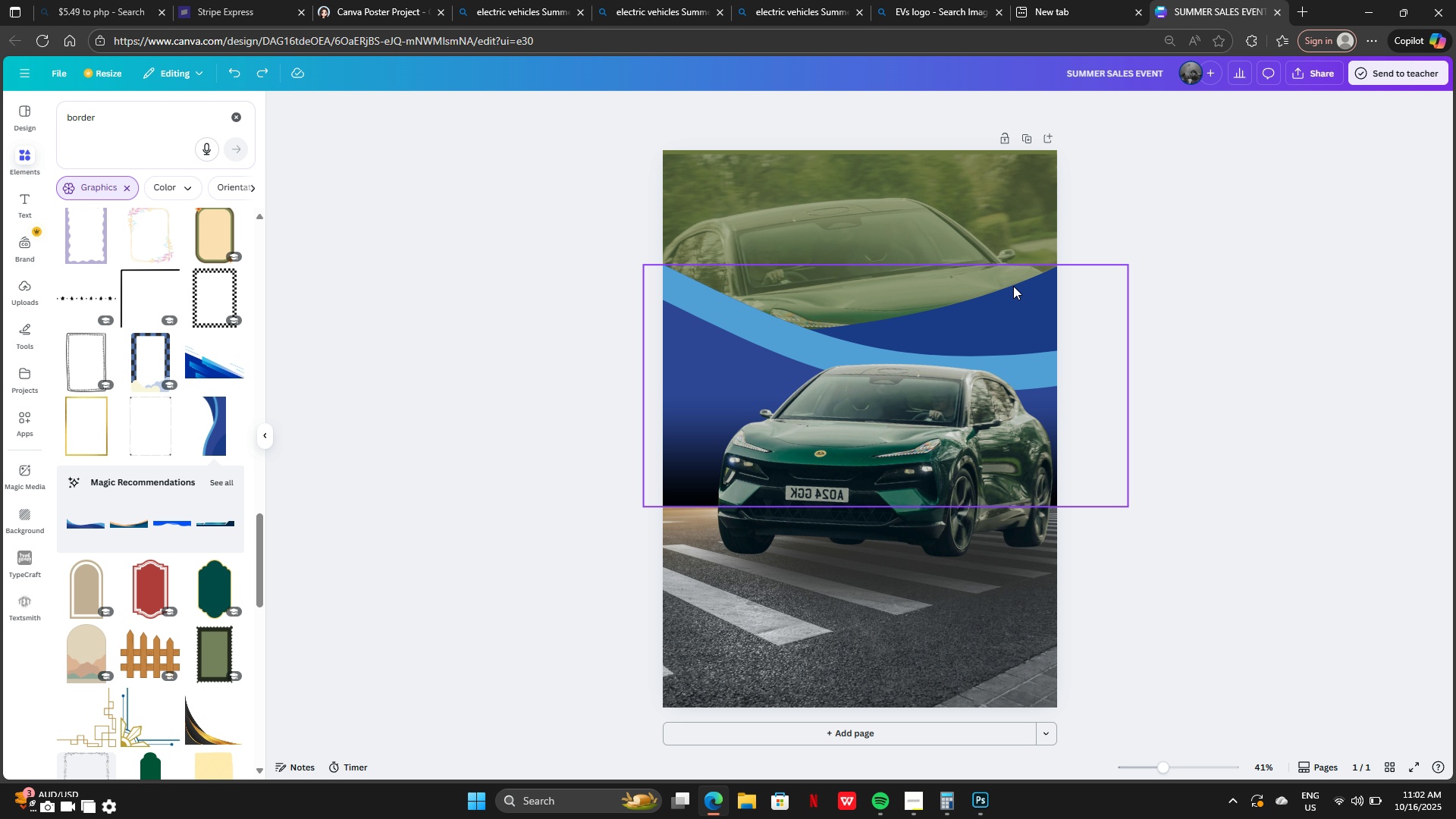 
key(Control+Z)
 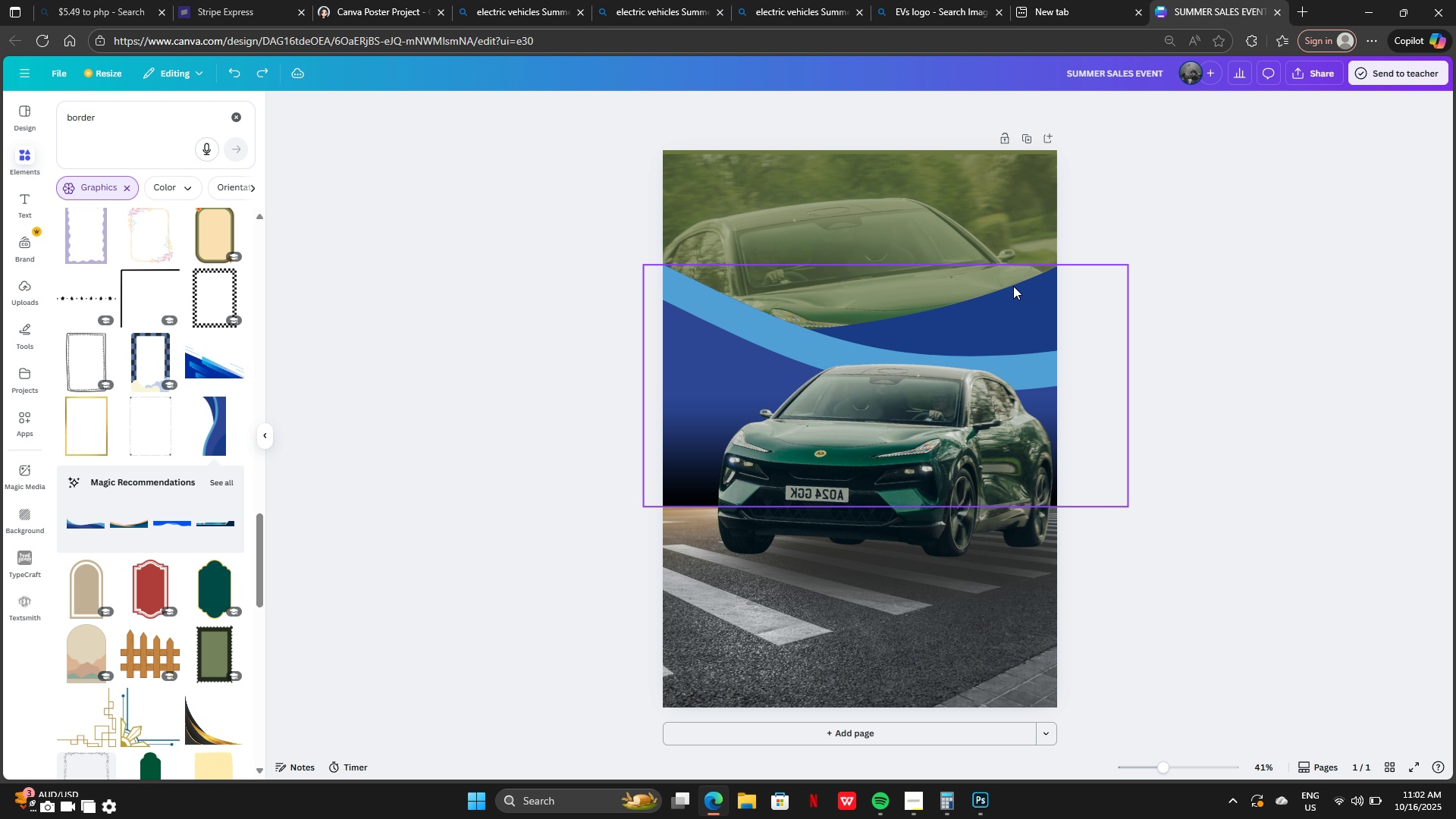 
key(Control+Z)
 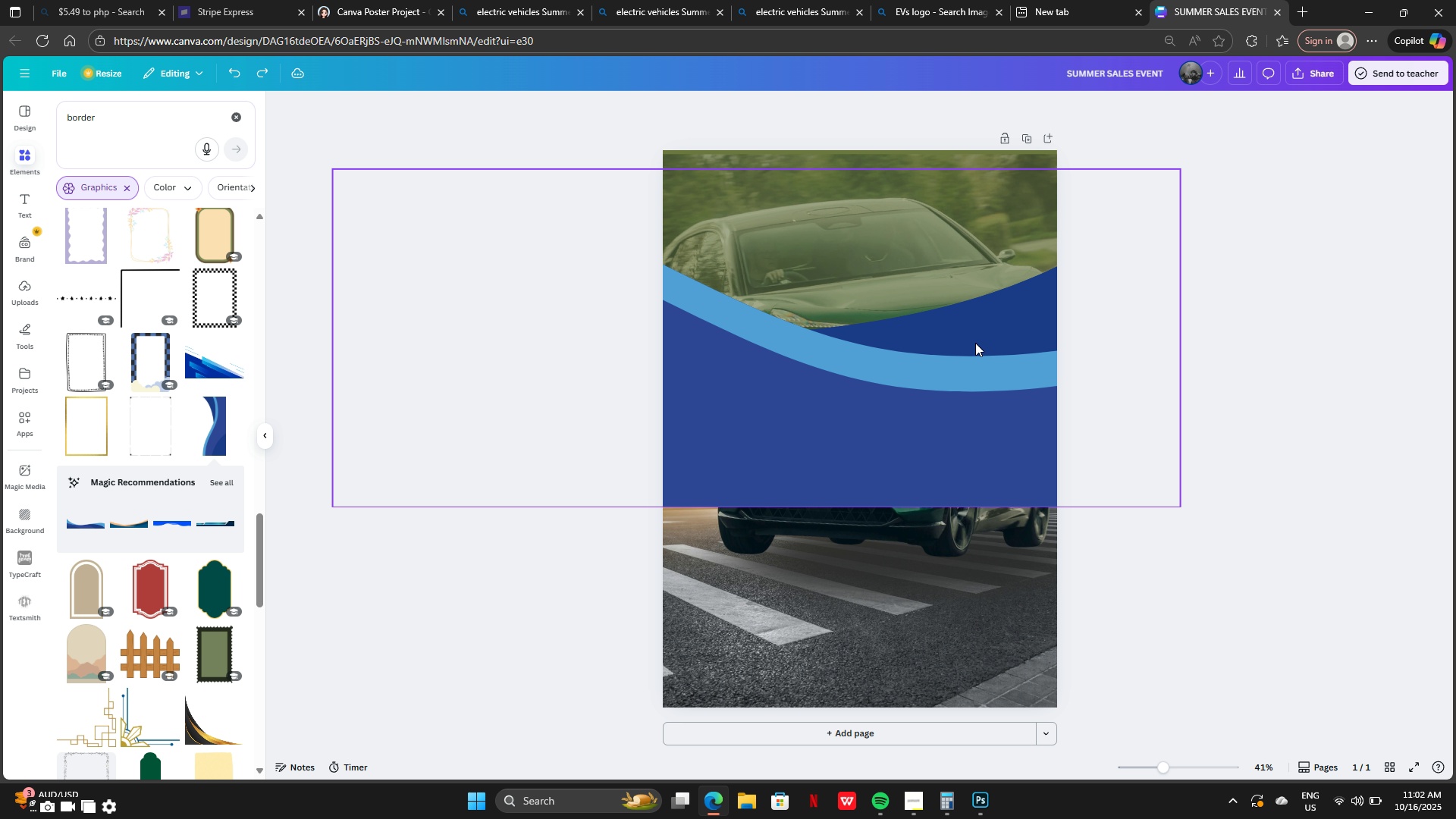 
left_click([975, 343])
 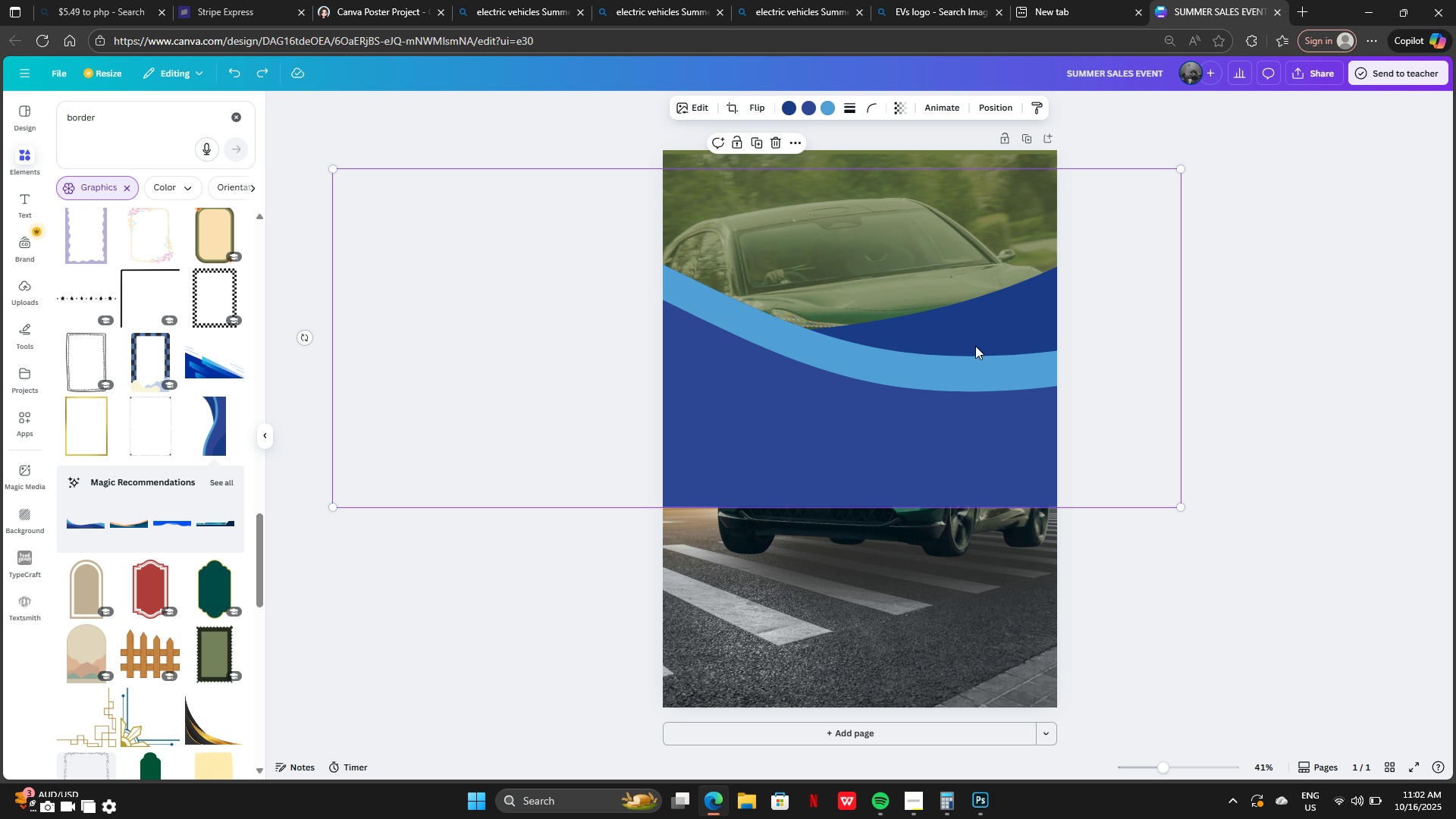 
key(Backspace)
 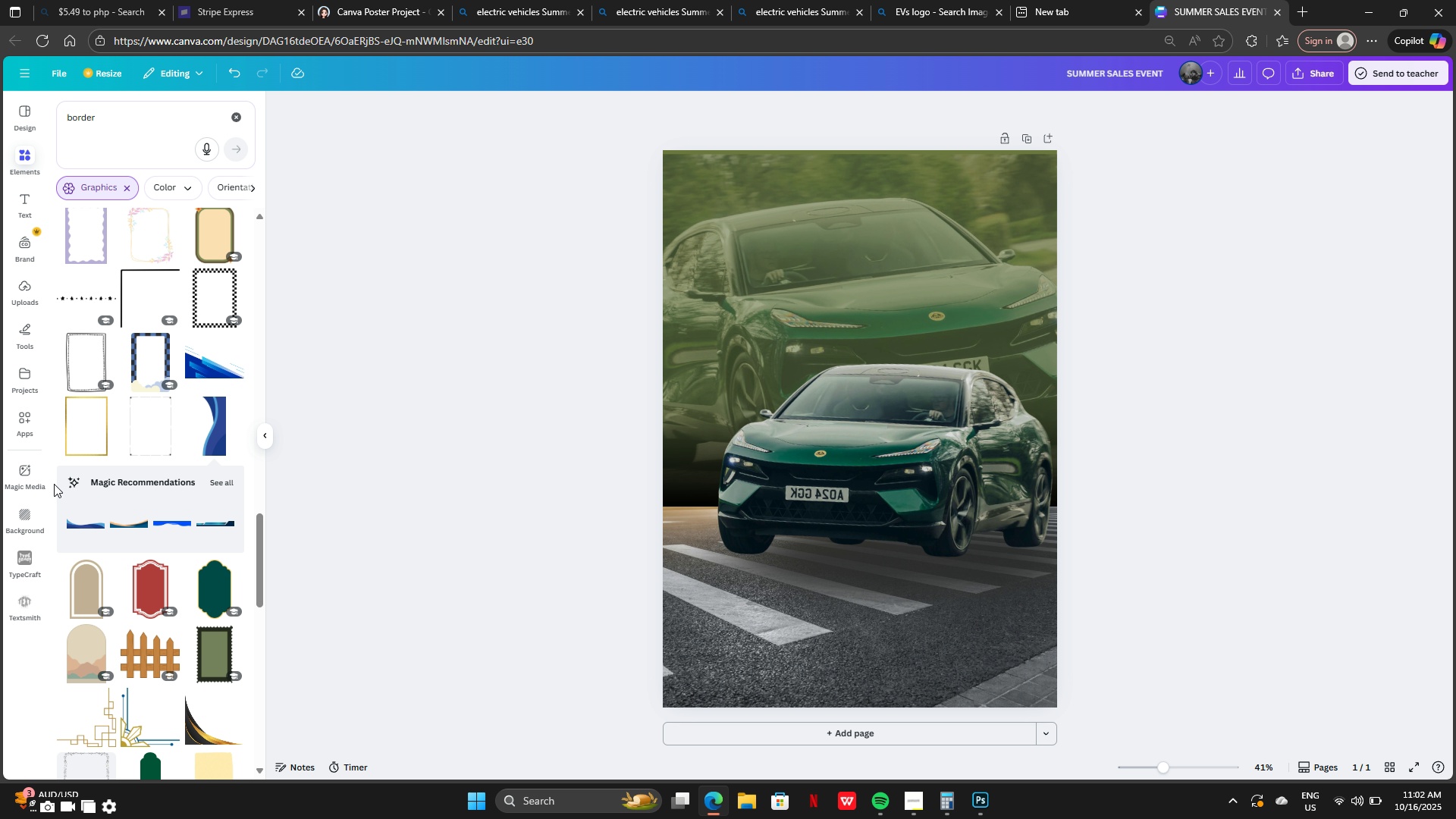 
scroll: coordinate [121, 598], scroll_direction: down, amount: 15.0
 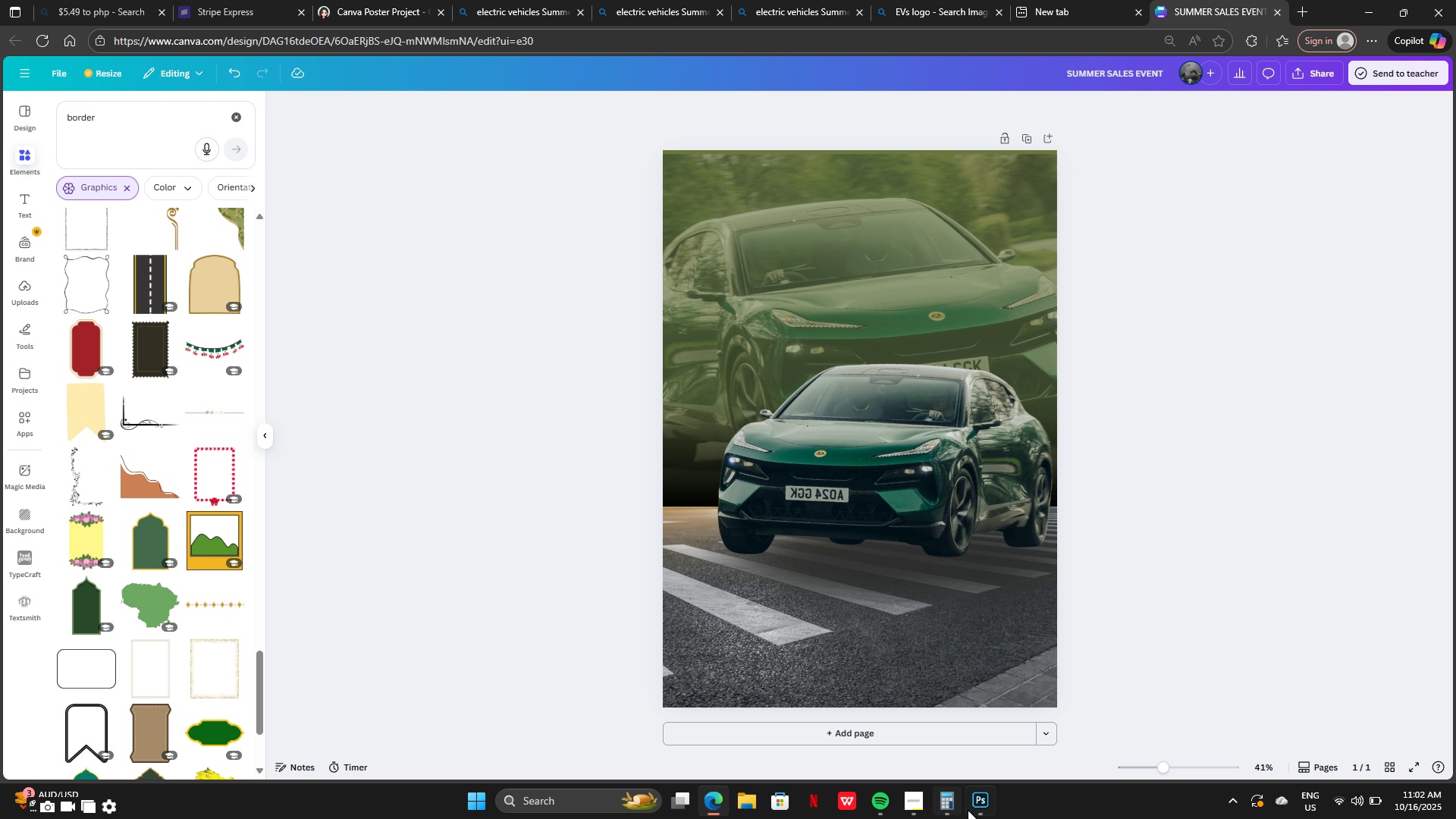 
left_click([978, 806])
 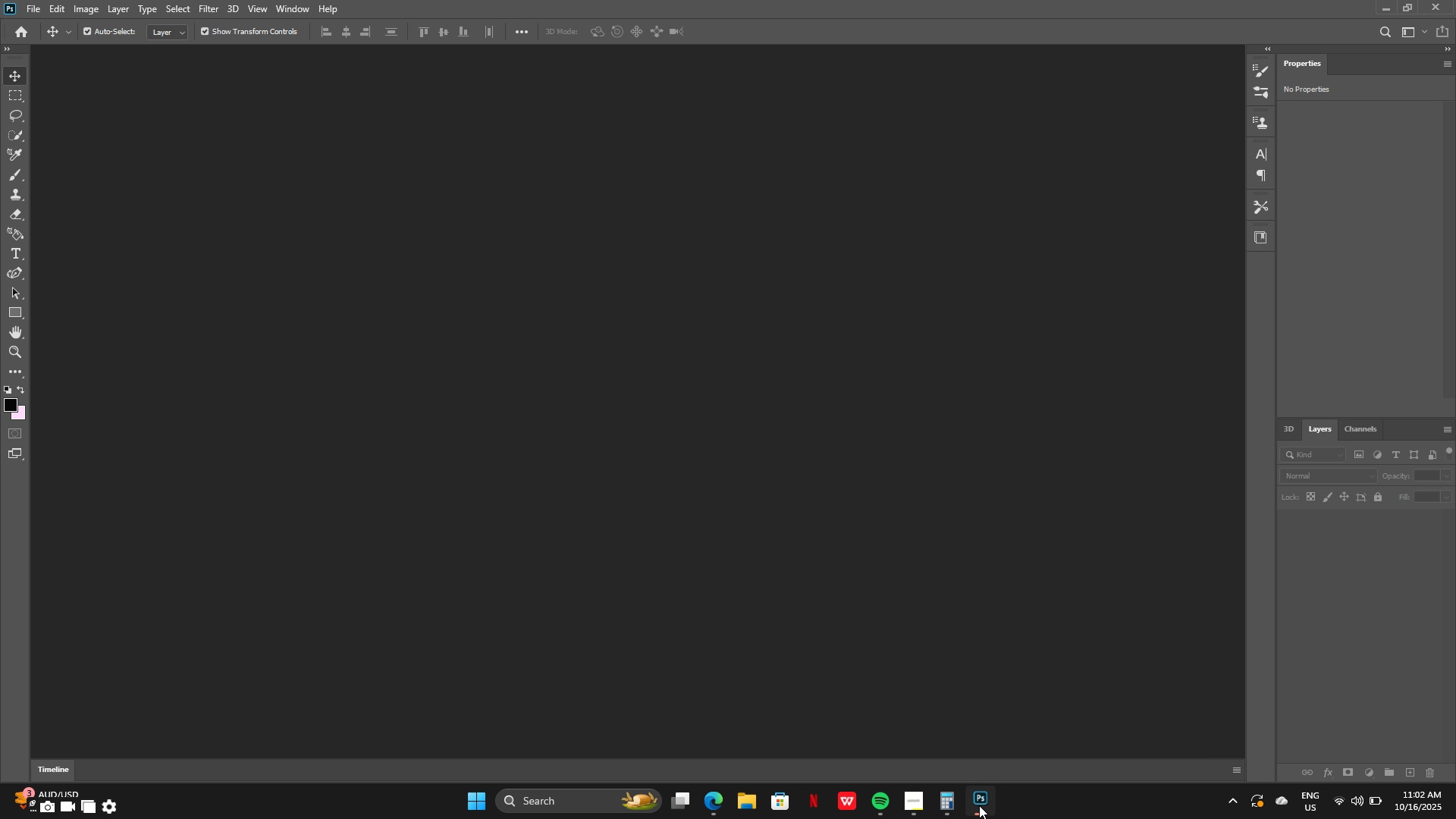 
double_click([979, 805])
 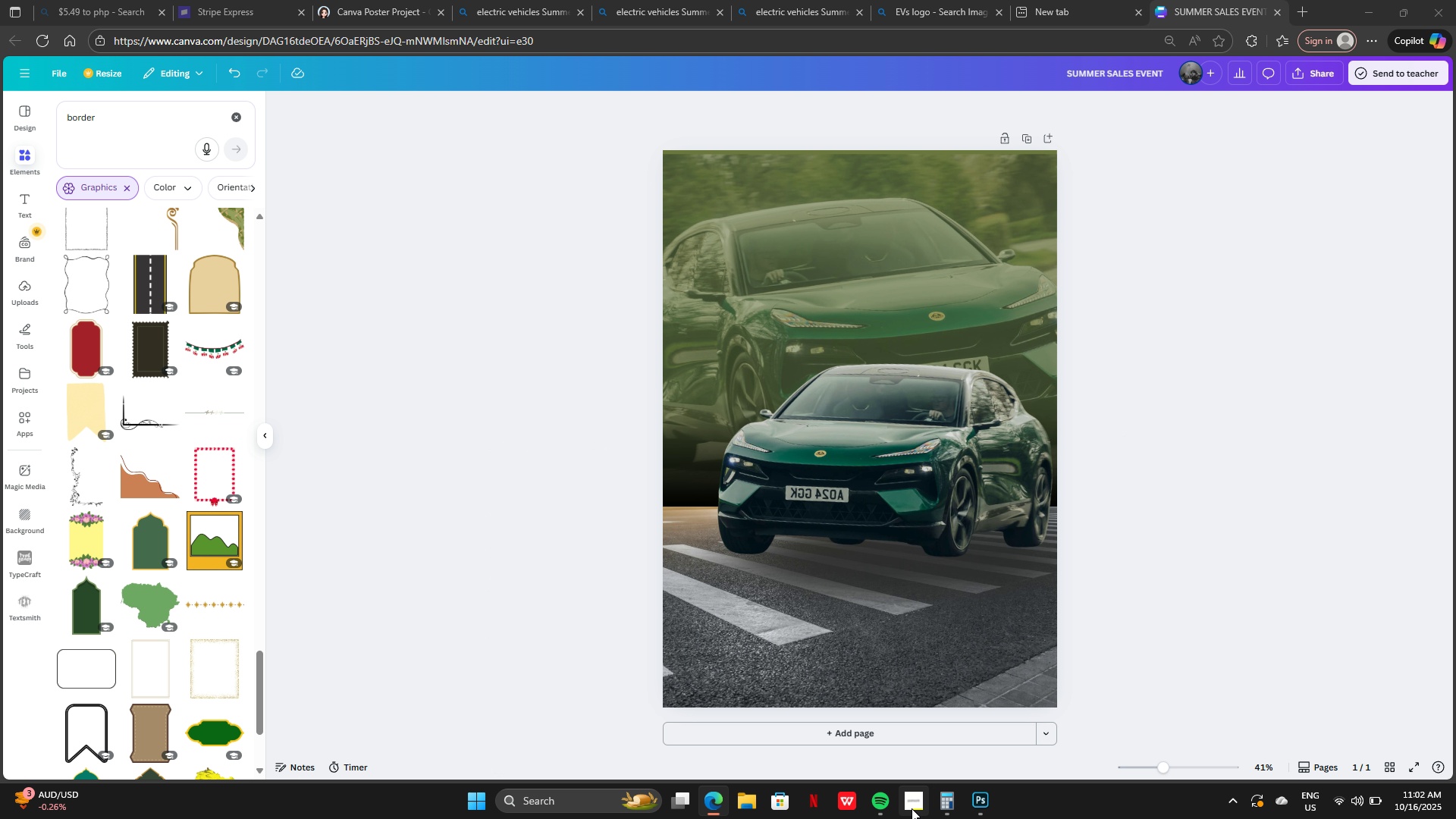 
left_click([912, 808])